 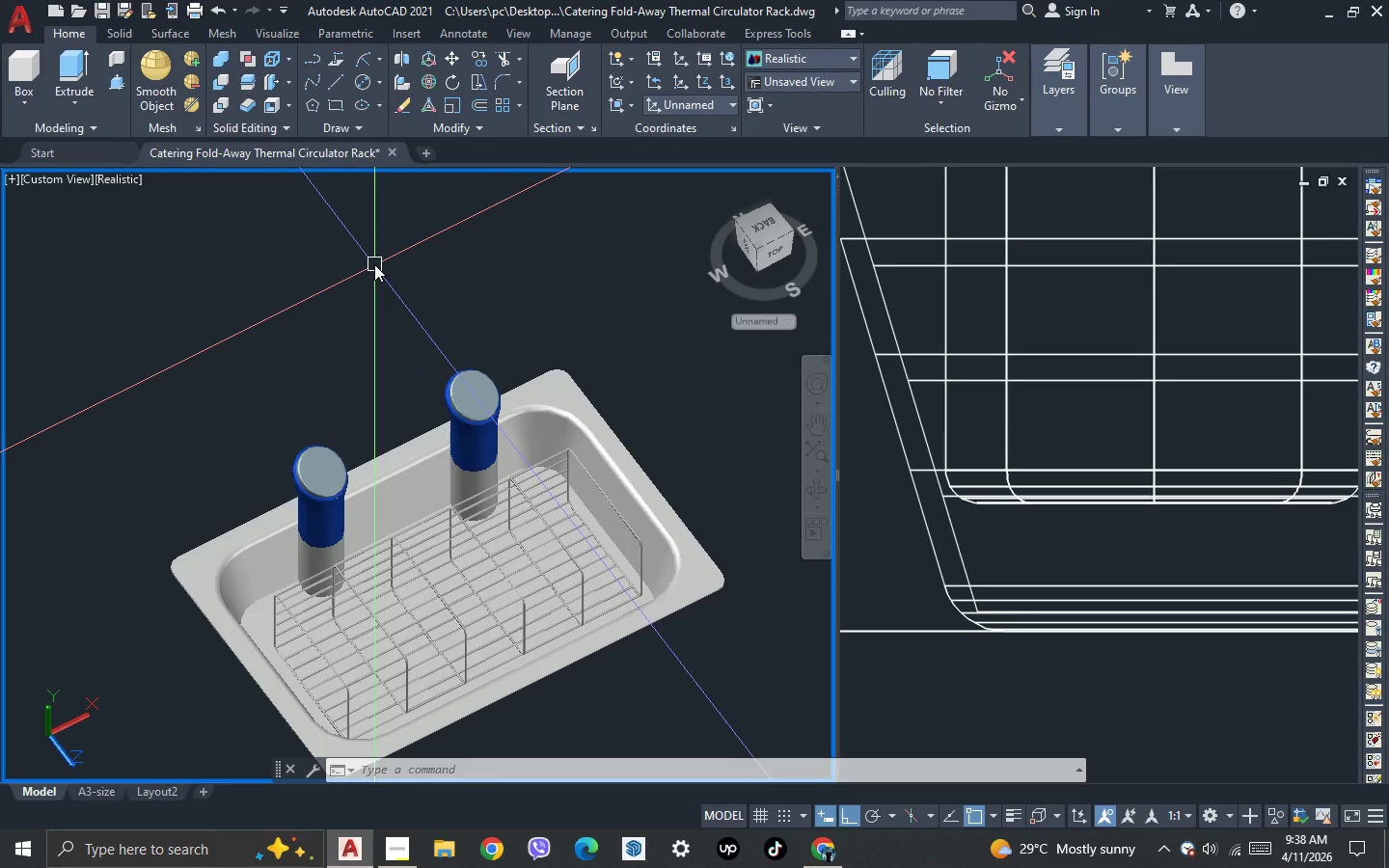 
scroll: coordinate [352, 335], scroll_direction: up, amount: 3.0
 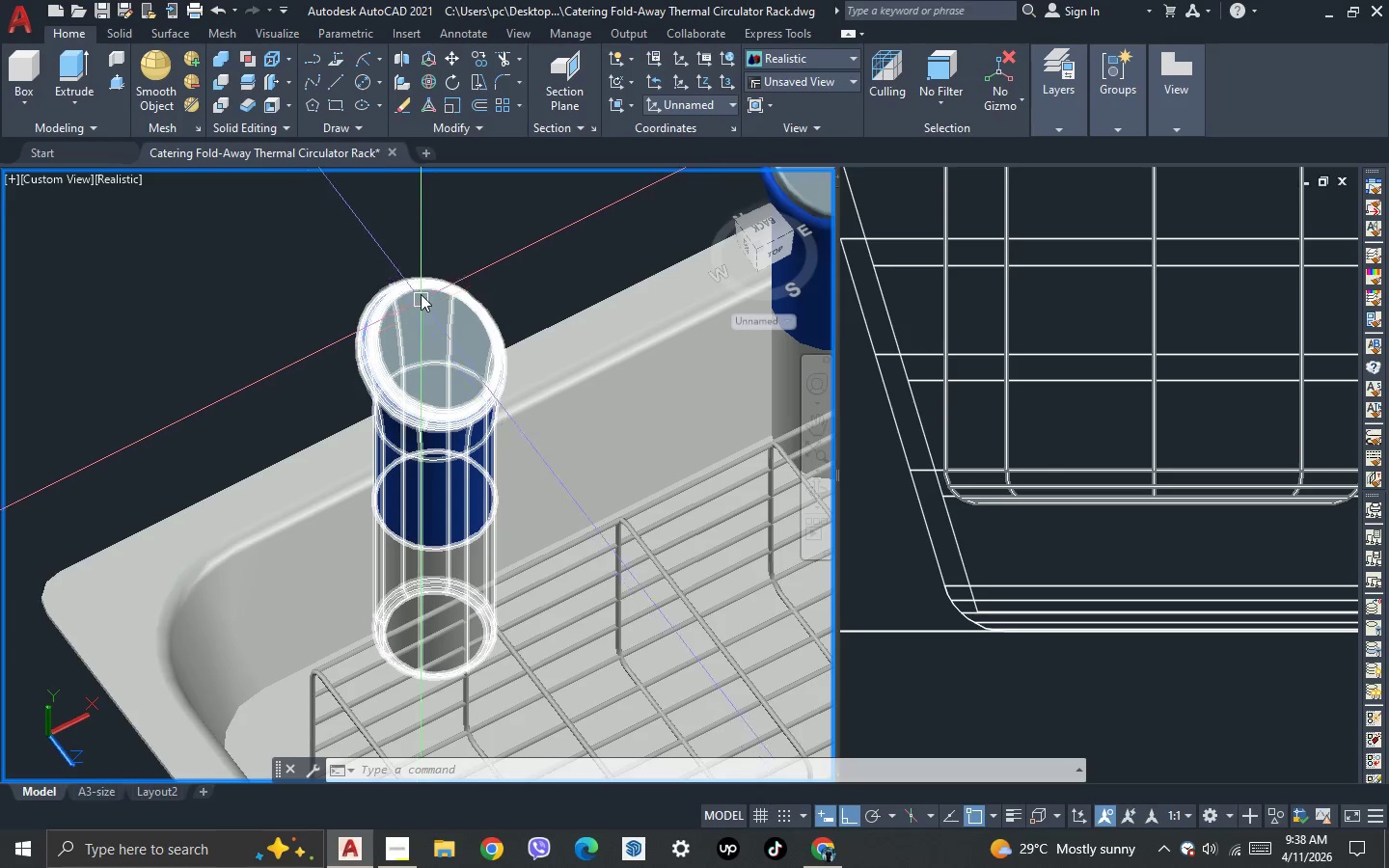 
scroll: coordinate [328, 218], scroll_direction: down, amount: 2.0
 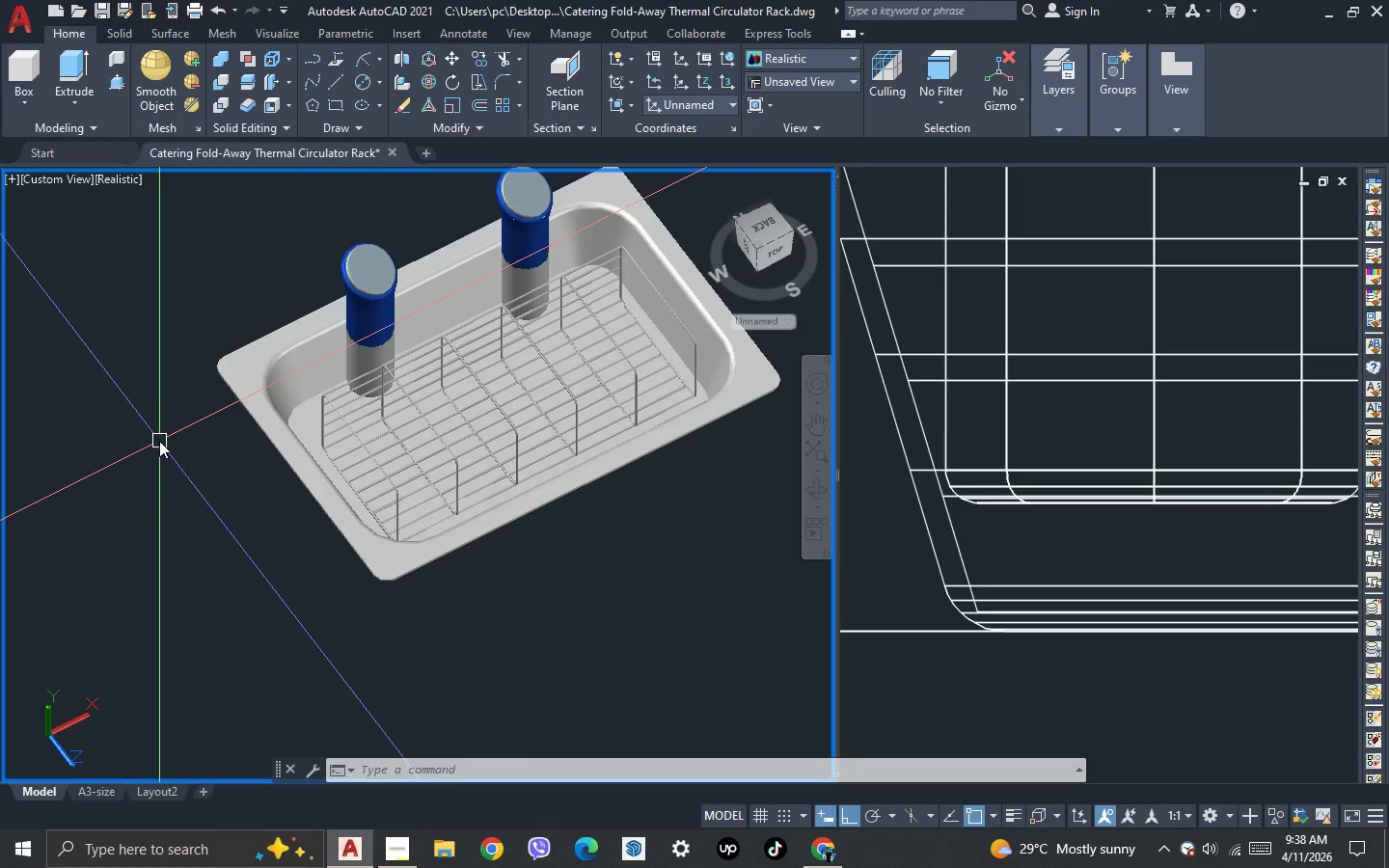 
key(3)
 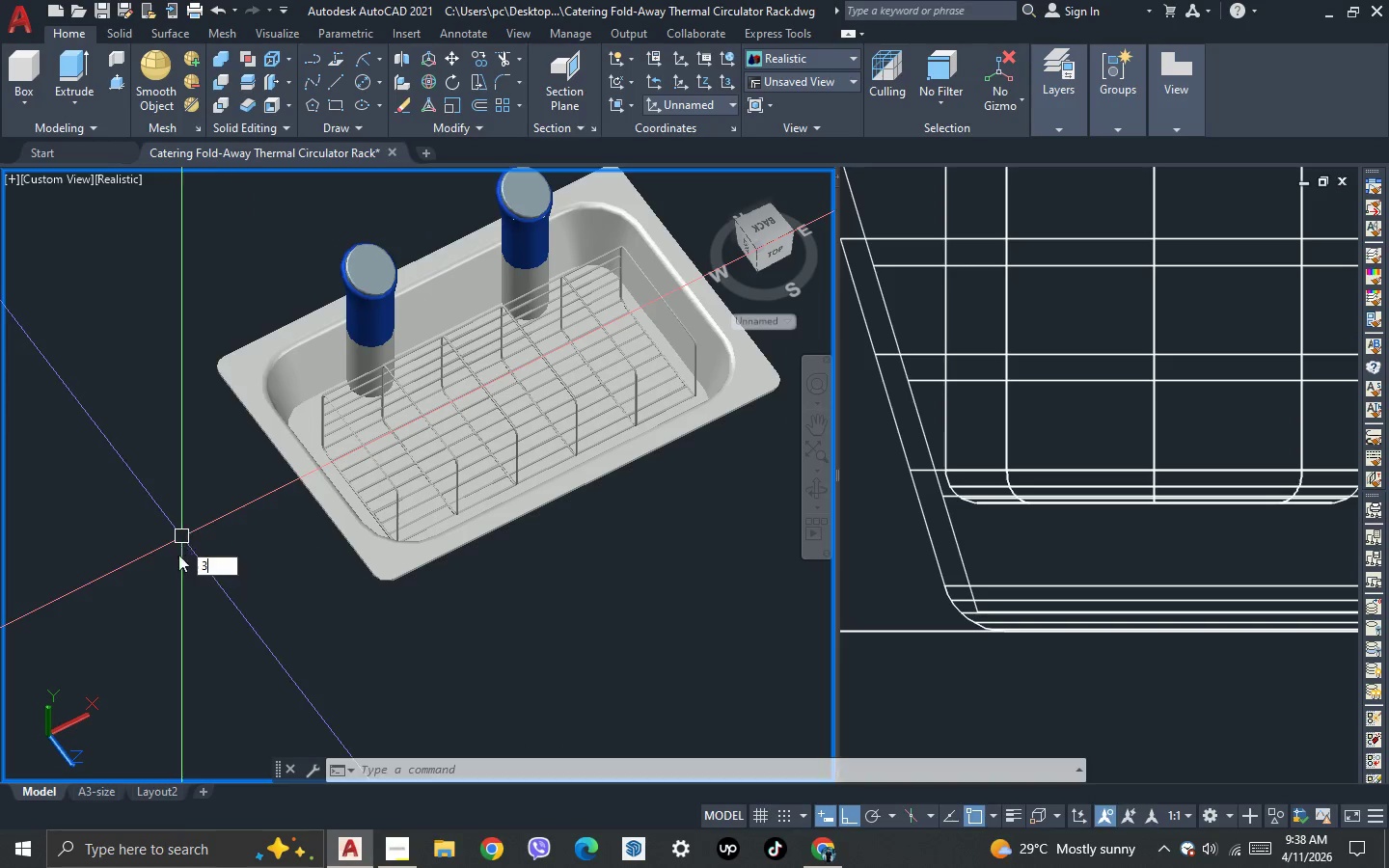 
key(Space)
 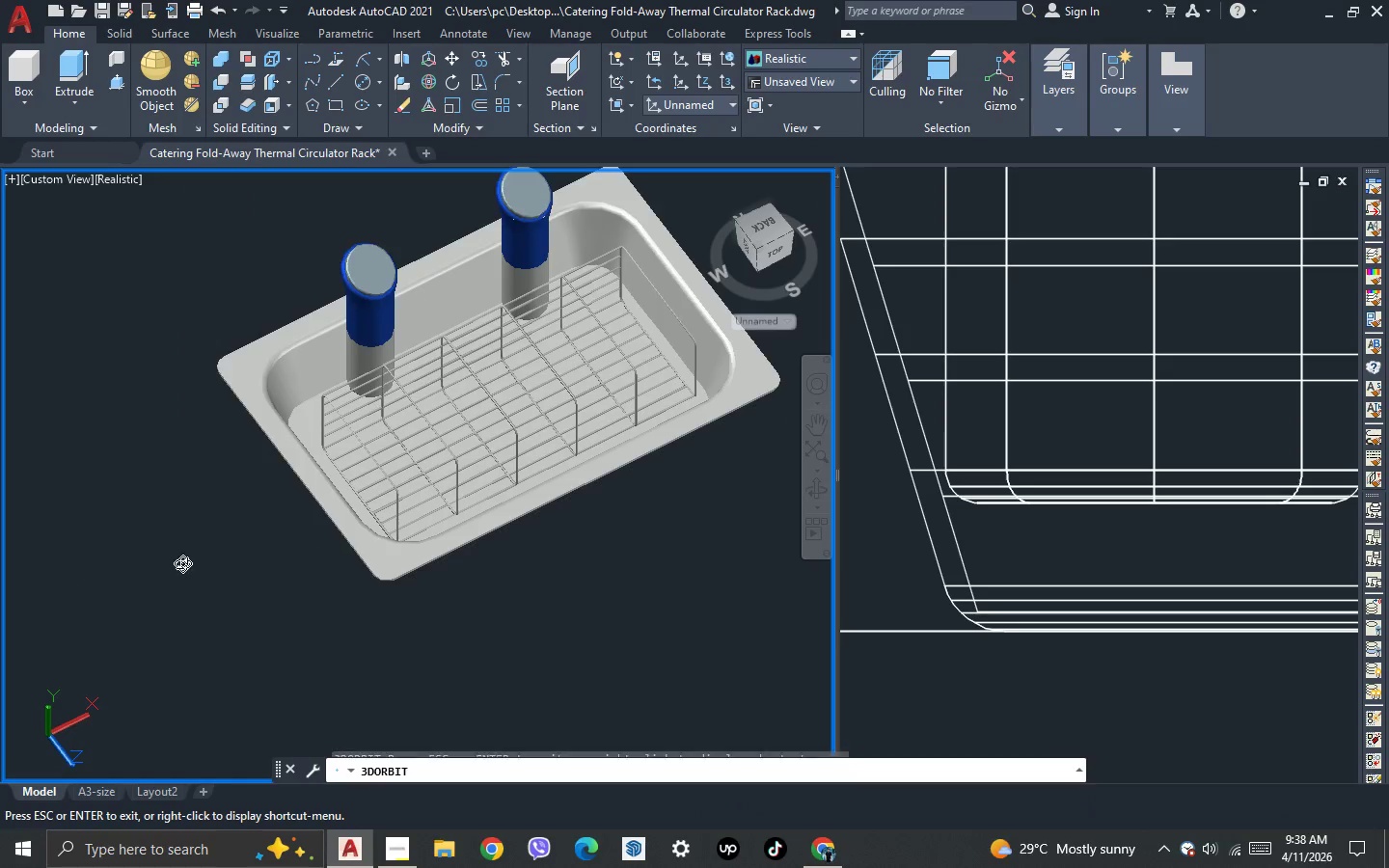 
left_click_drag(start_coordinate=[185, 564], to_coordinate=[310, 558])
 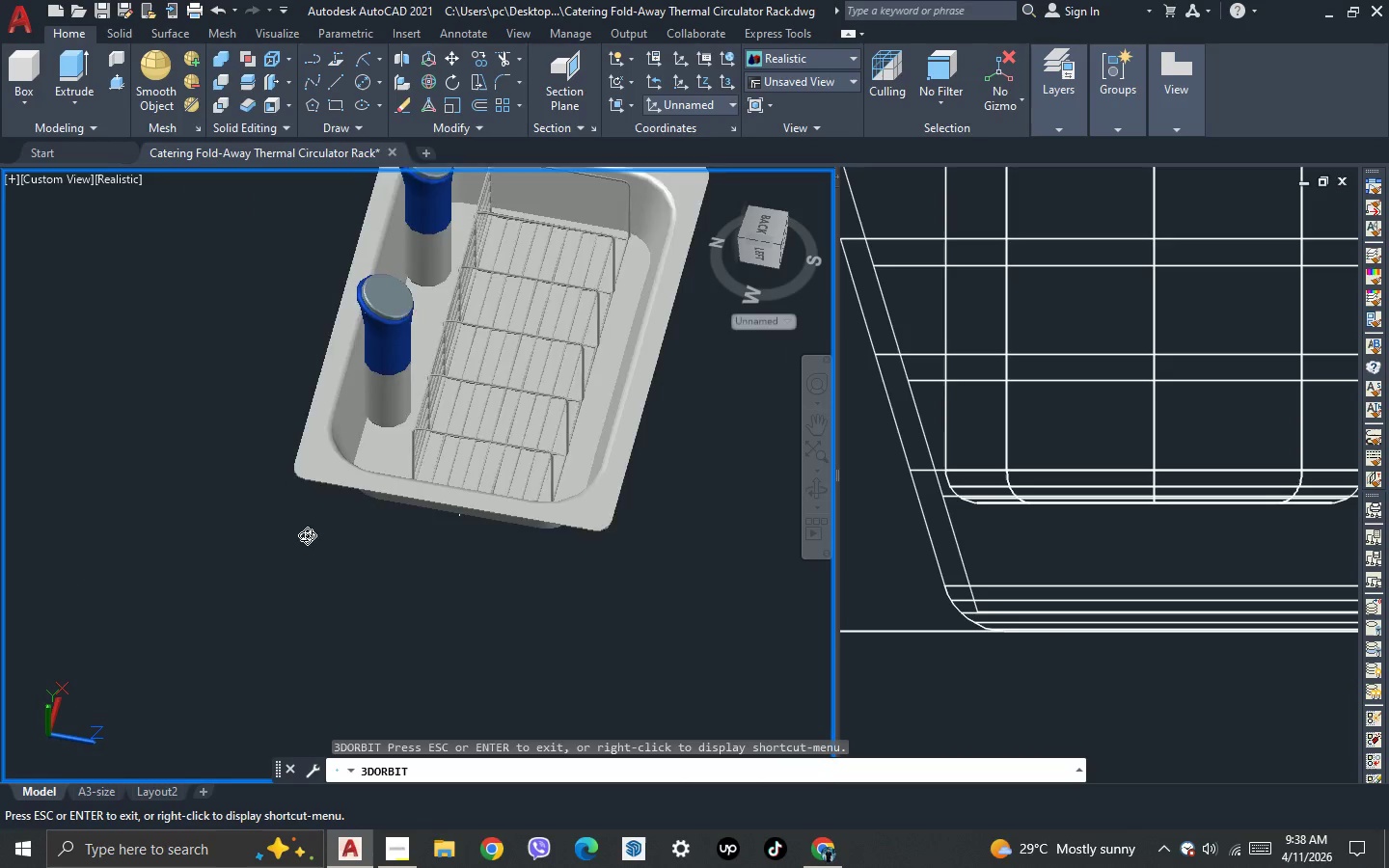 
left_click_drag(start_coordinate=[510, 593], to_coordinate=[430, 570])
 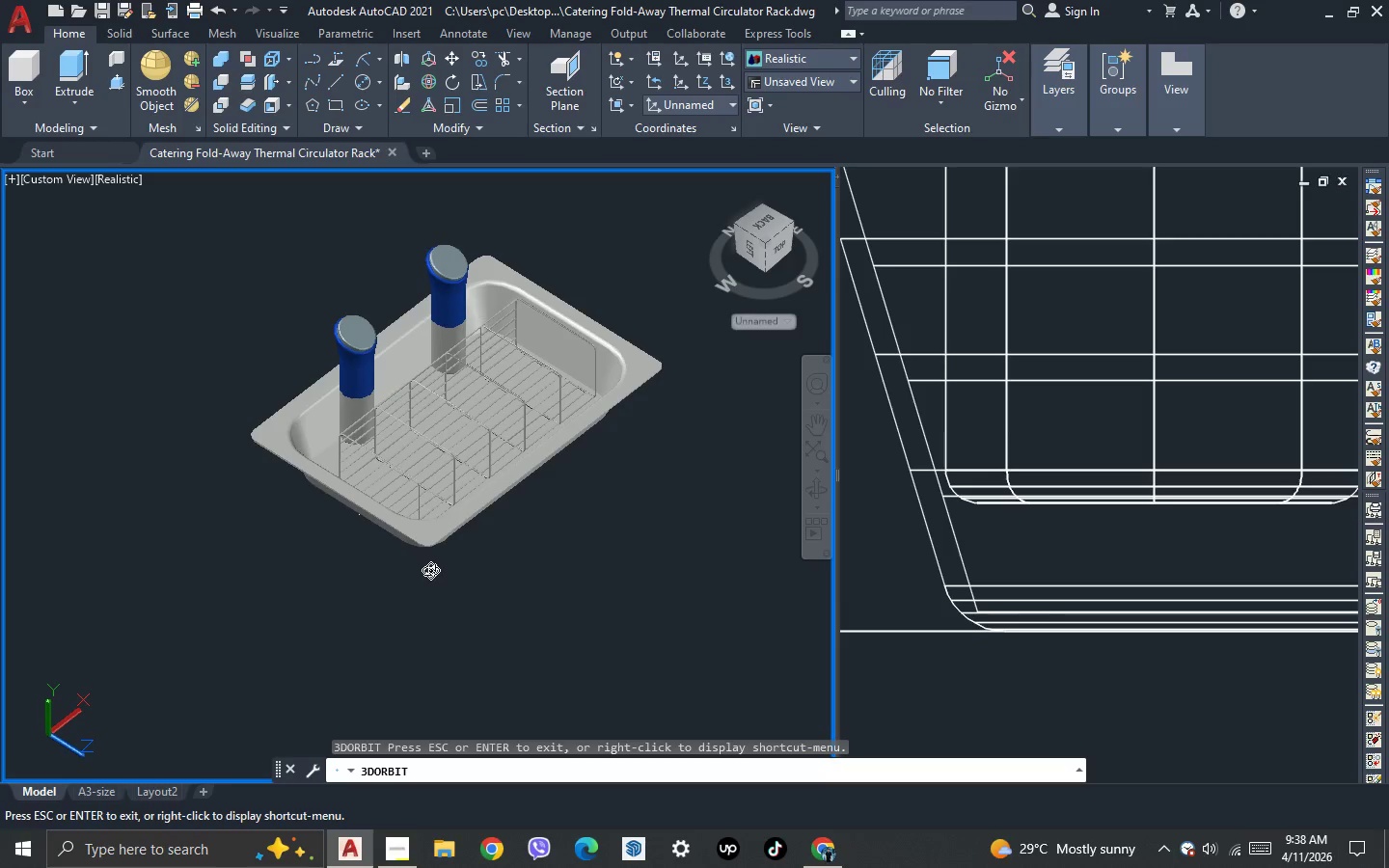 
scroll: coordinate [307, 535], scroll_direction: down, amount: 3.0
 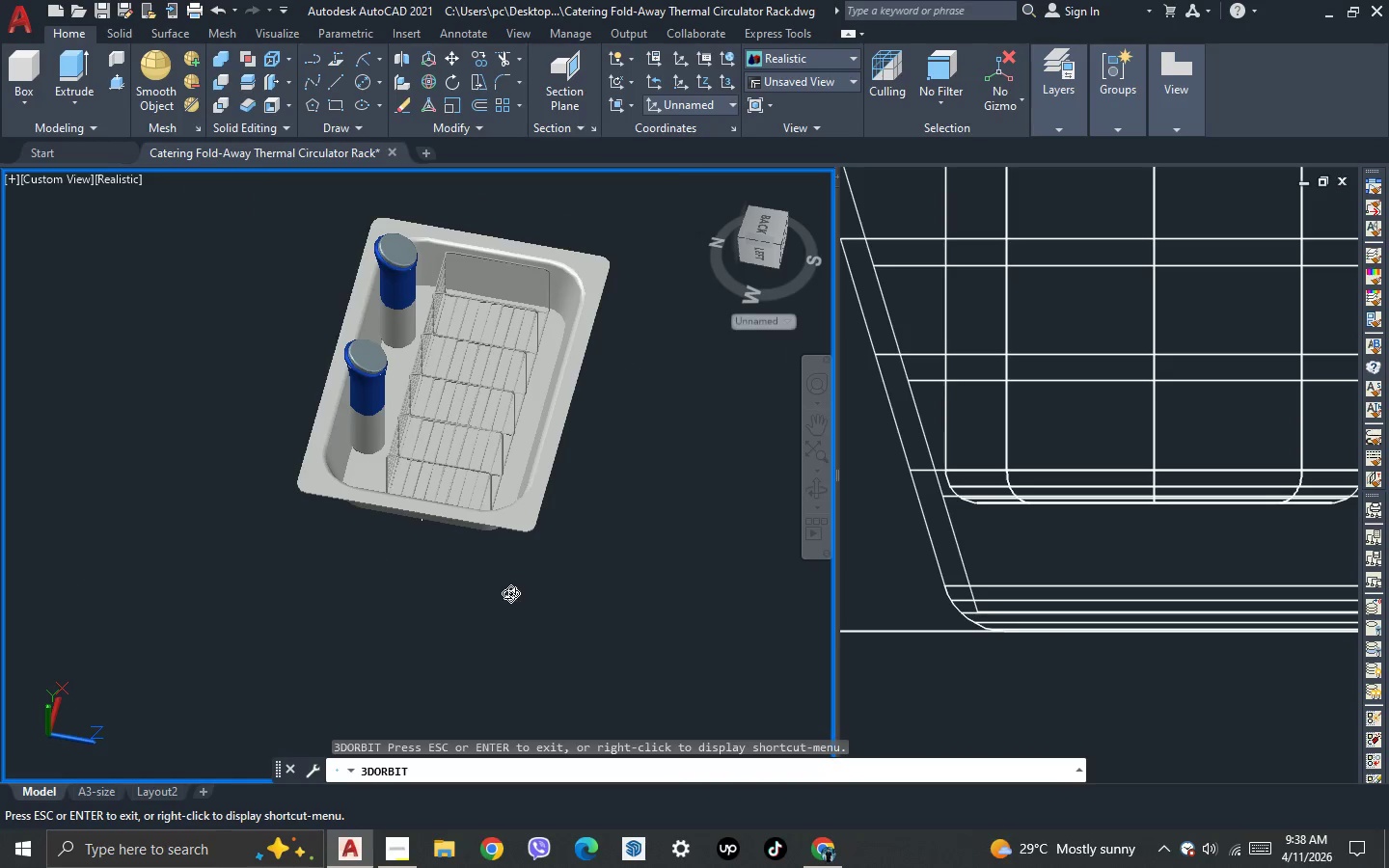 
key(Escape)
 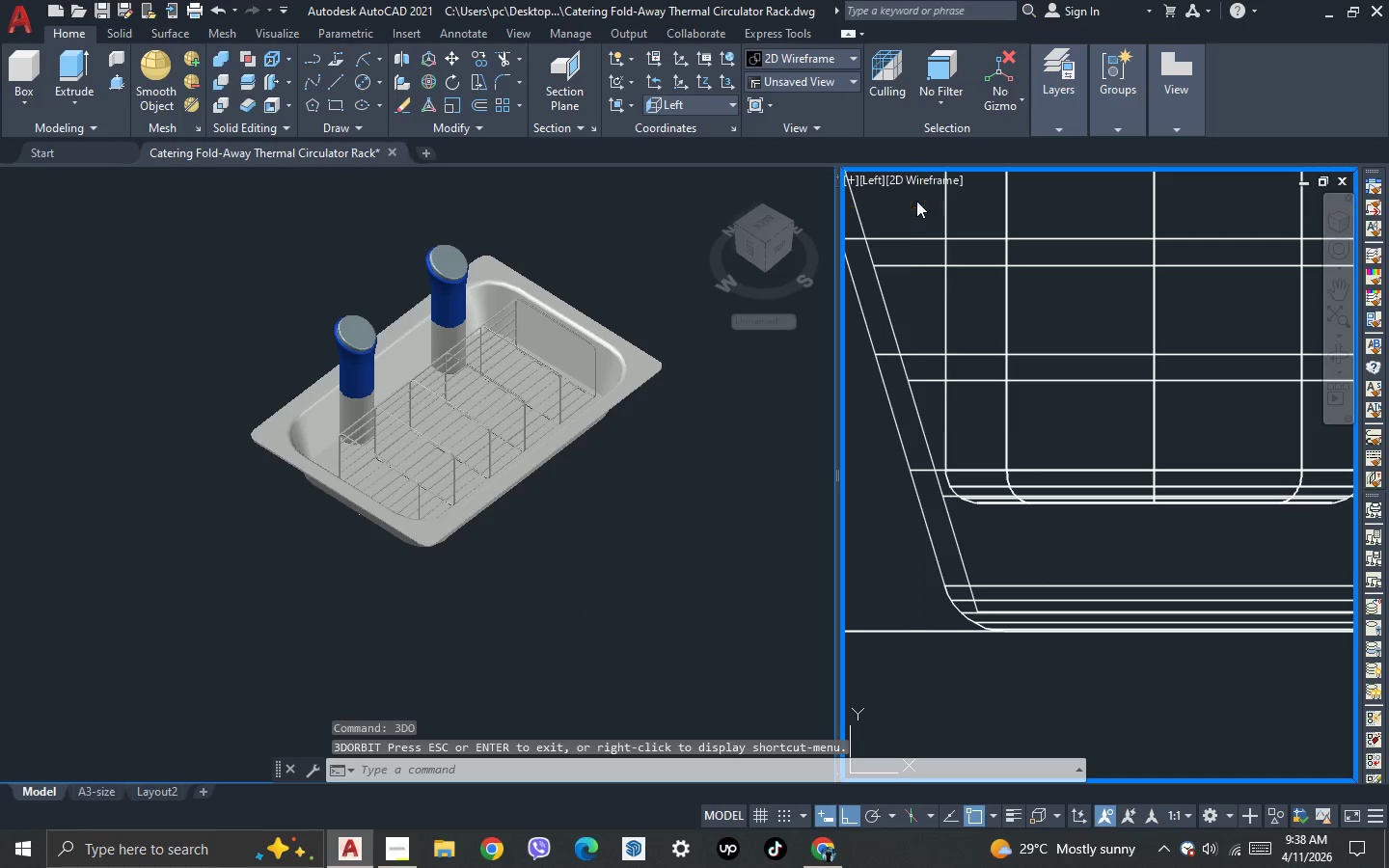 
left_click([881, 182])
 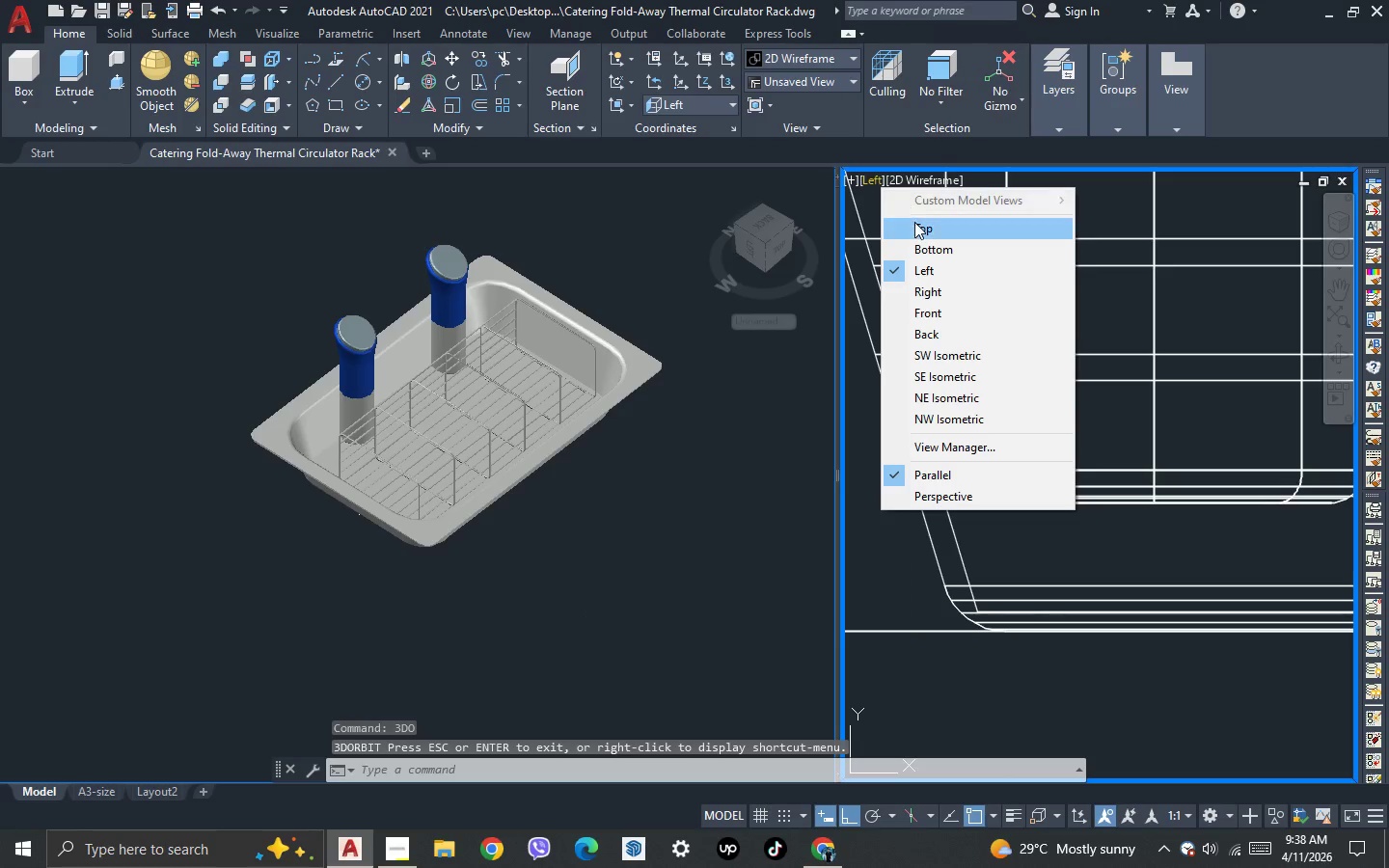 
left_click([916, 225])
 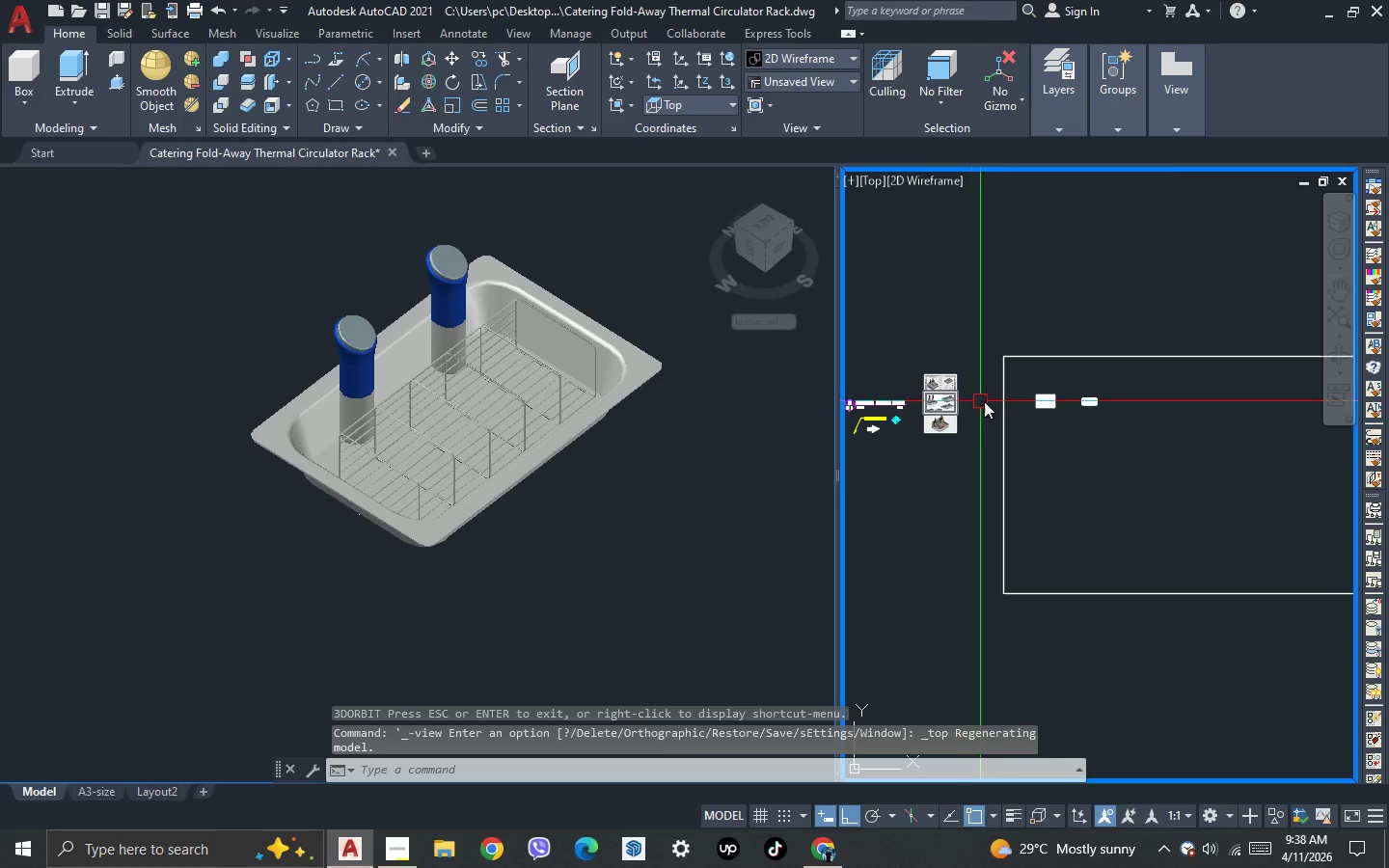 
scroll: coordinate [1107, 415], scroll_direction: up, amount: 8.0
 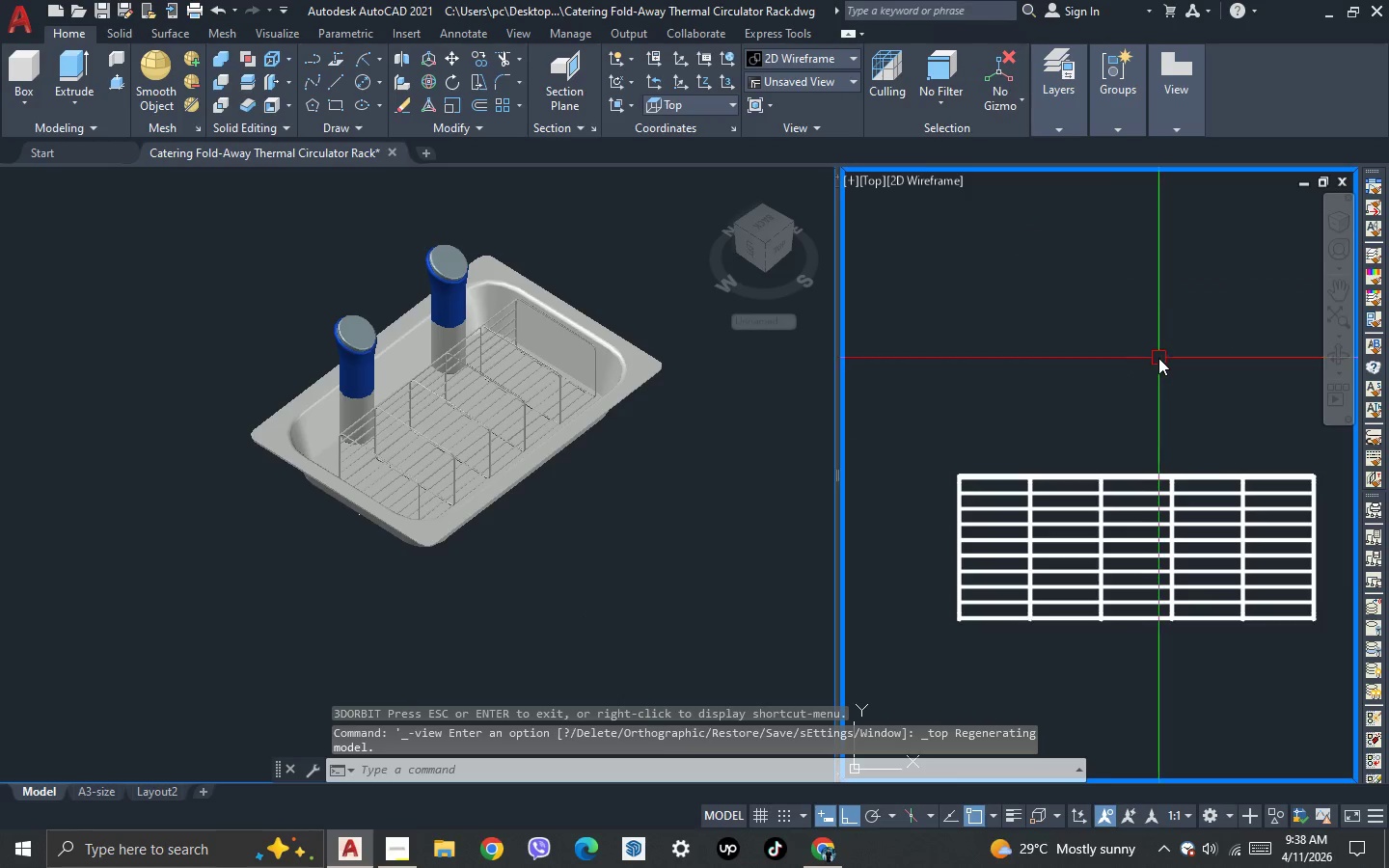 
scroll: coordinate [1160, 365], scroll_direction: down, amount: 4.0
 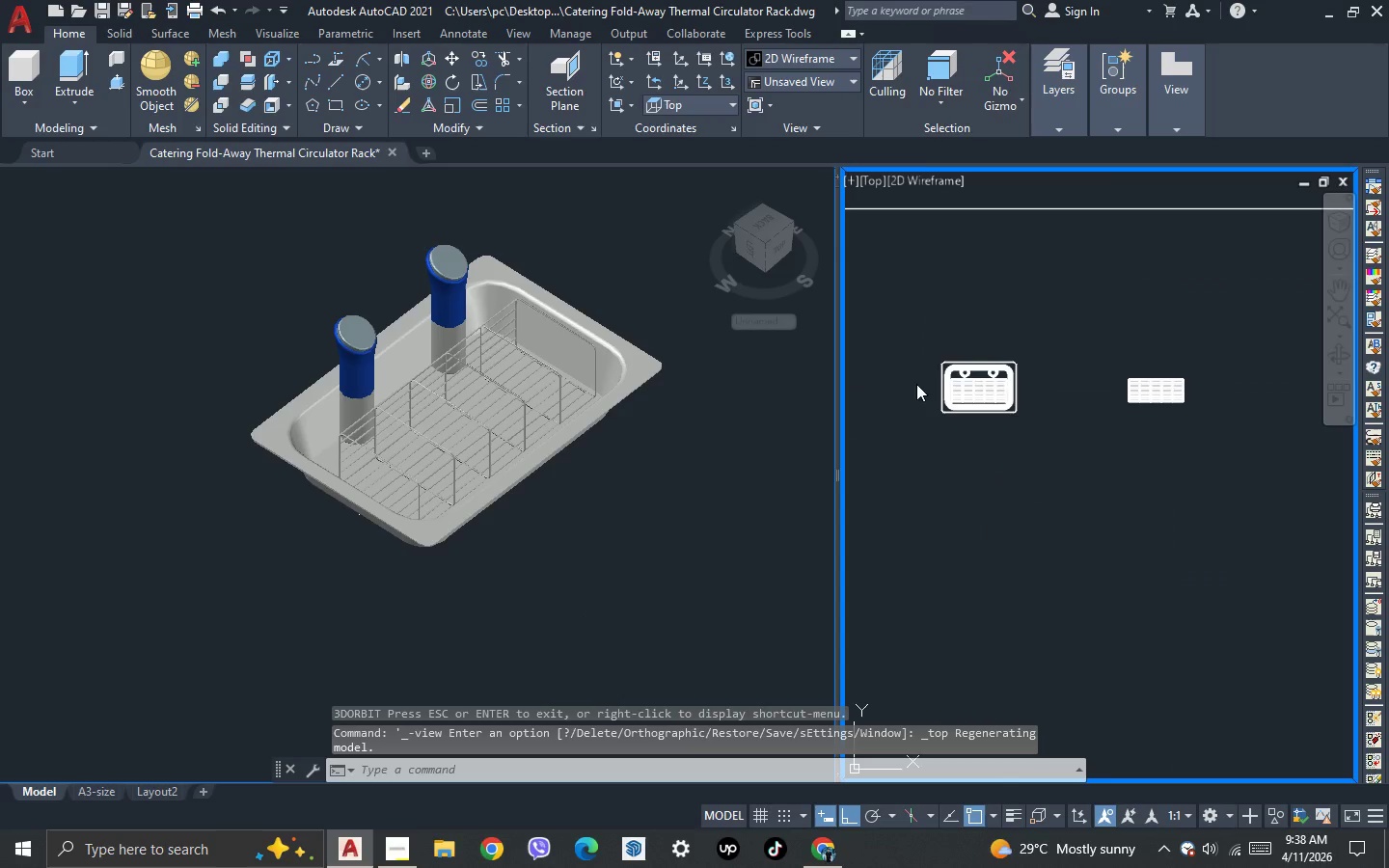 
scroll: coordinate [885, 338], scroll_direction: up, amount: 3.0
 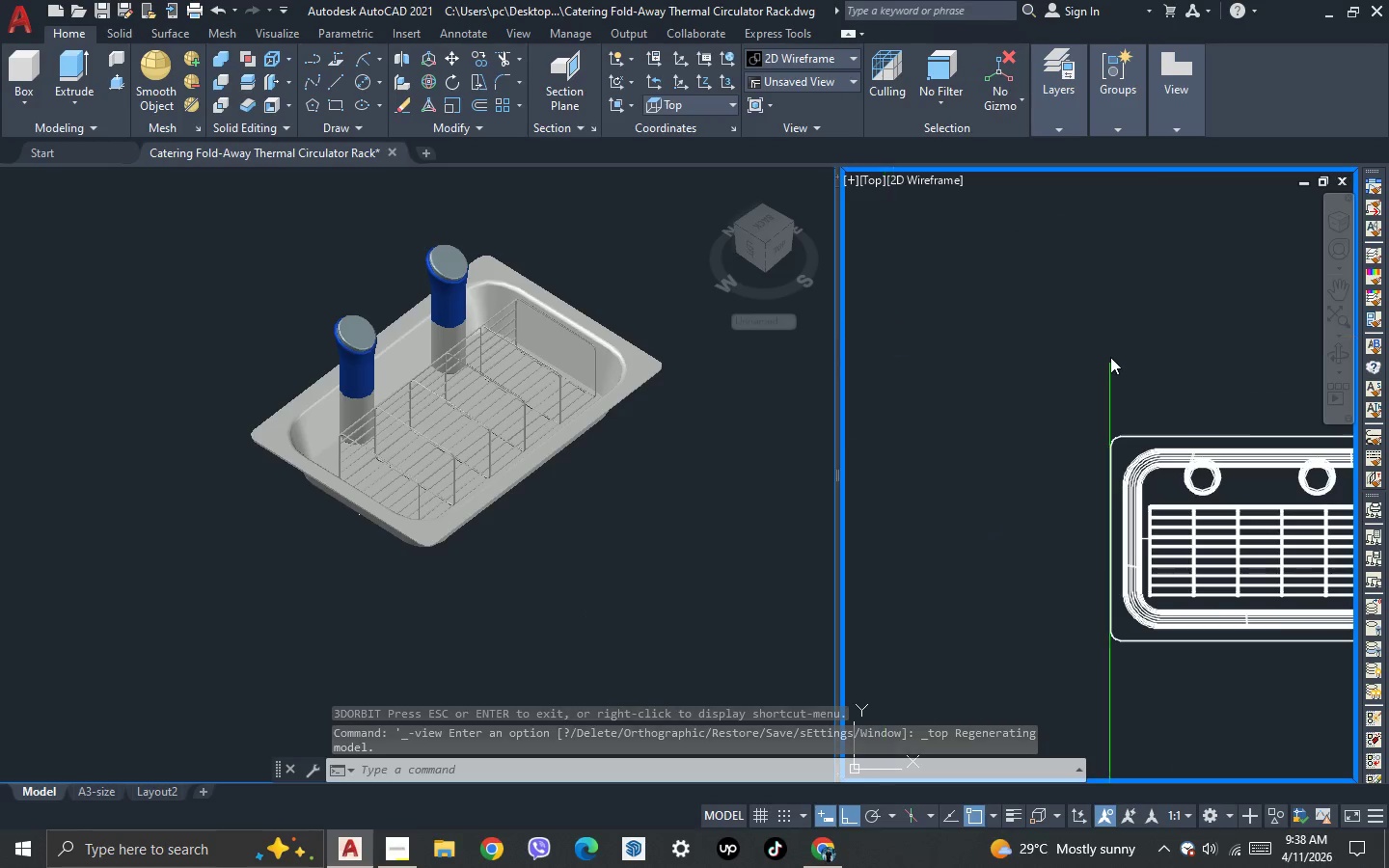 
scroll: coordinate [1031, 384], scroll_direction: none, amount: 0.0
 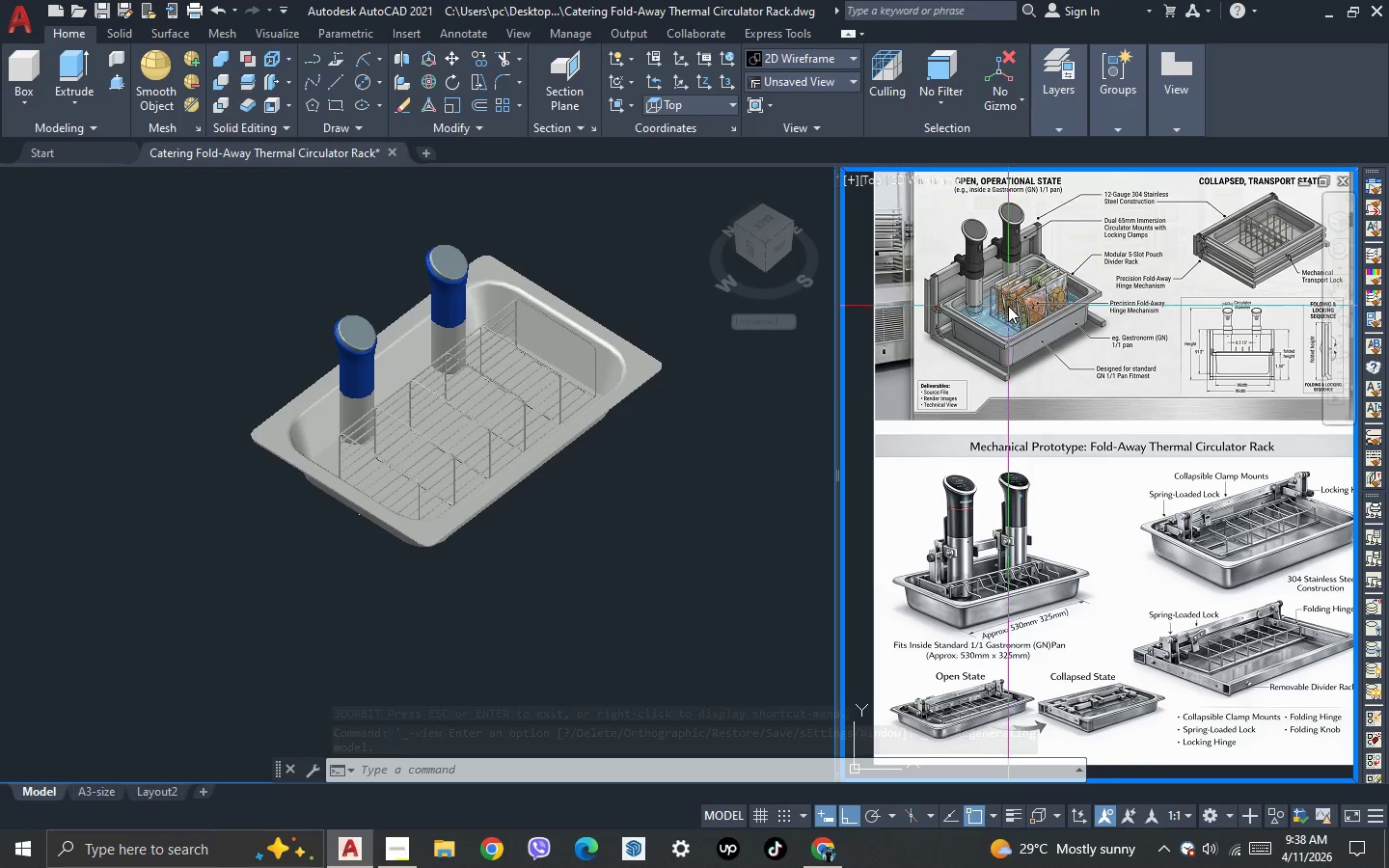 
scroll: coordinate [1008, 306], scroll_direction: down, amount: 1.0
 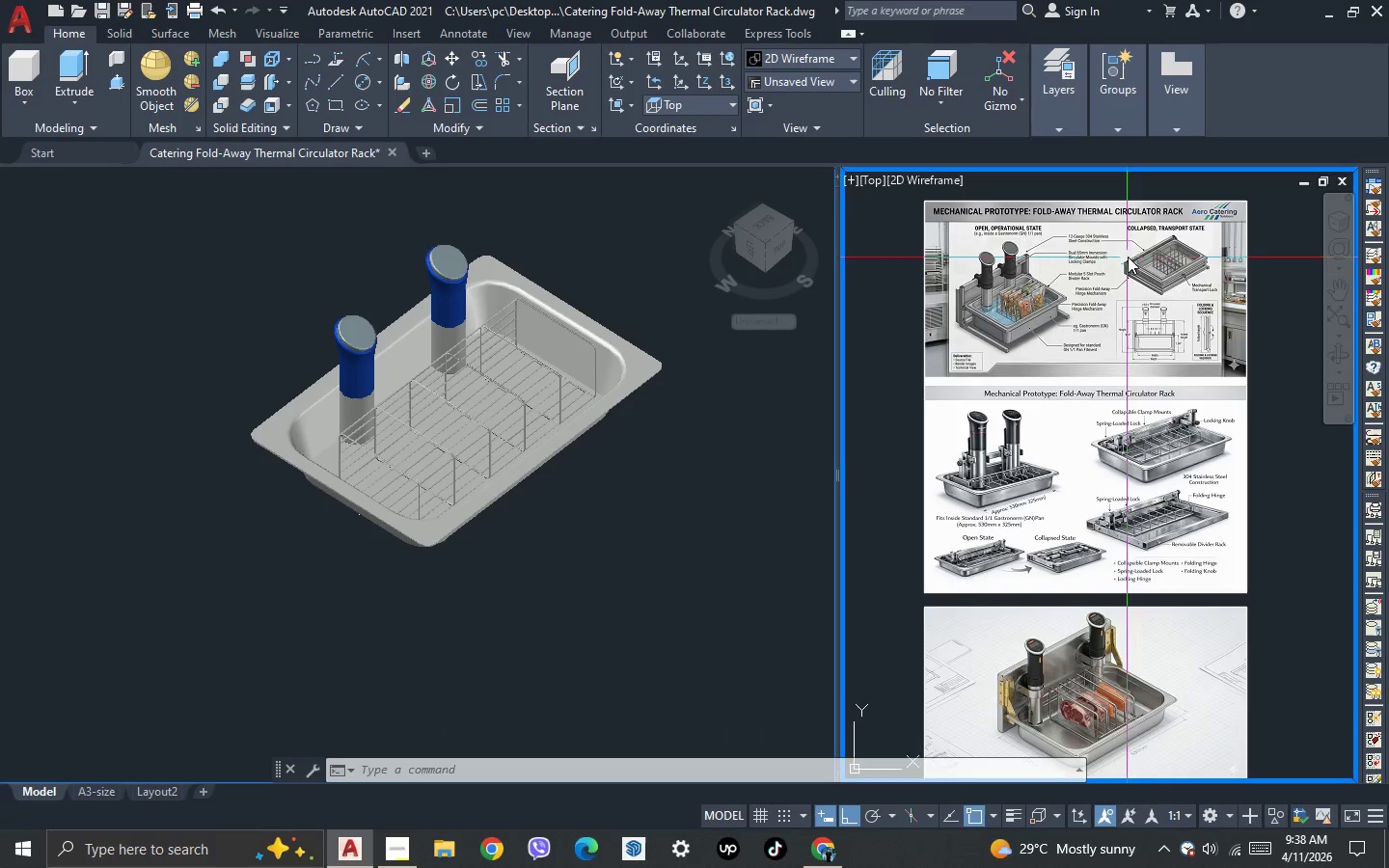 
scroll: coordinate [1139, 251], scroll_direction: up, amount: 3.0
 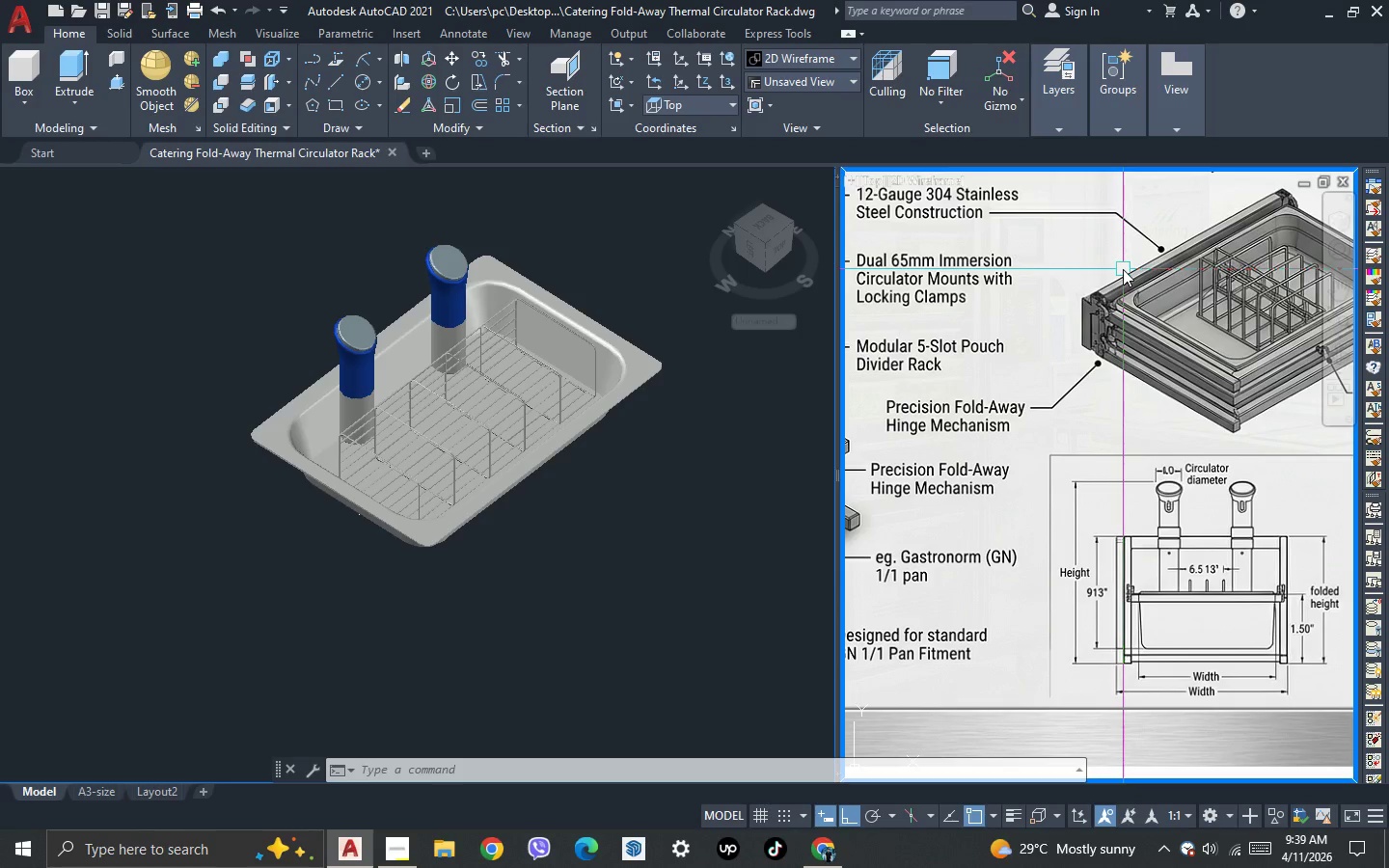 
scroll: coordinate [1122, 276], scroll_direction: down, amount: 1.0
 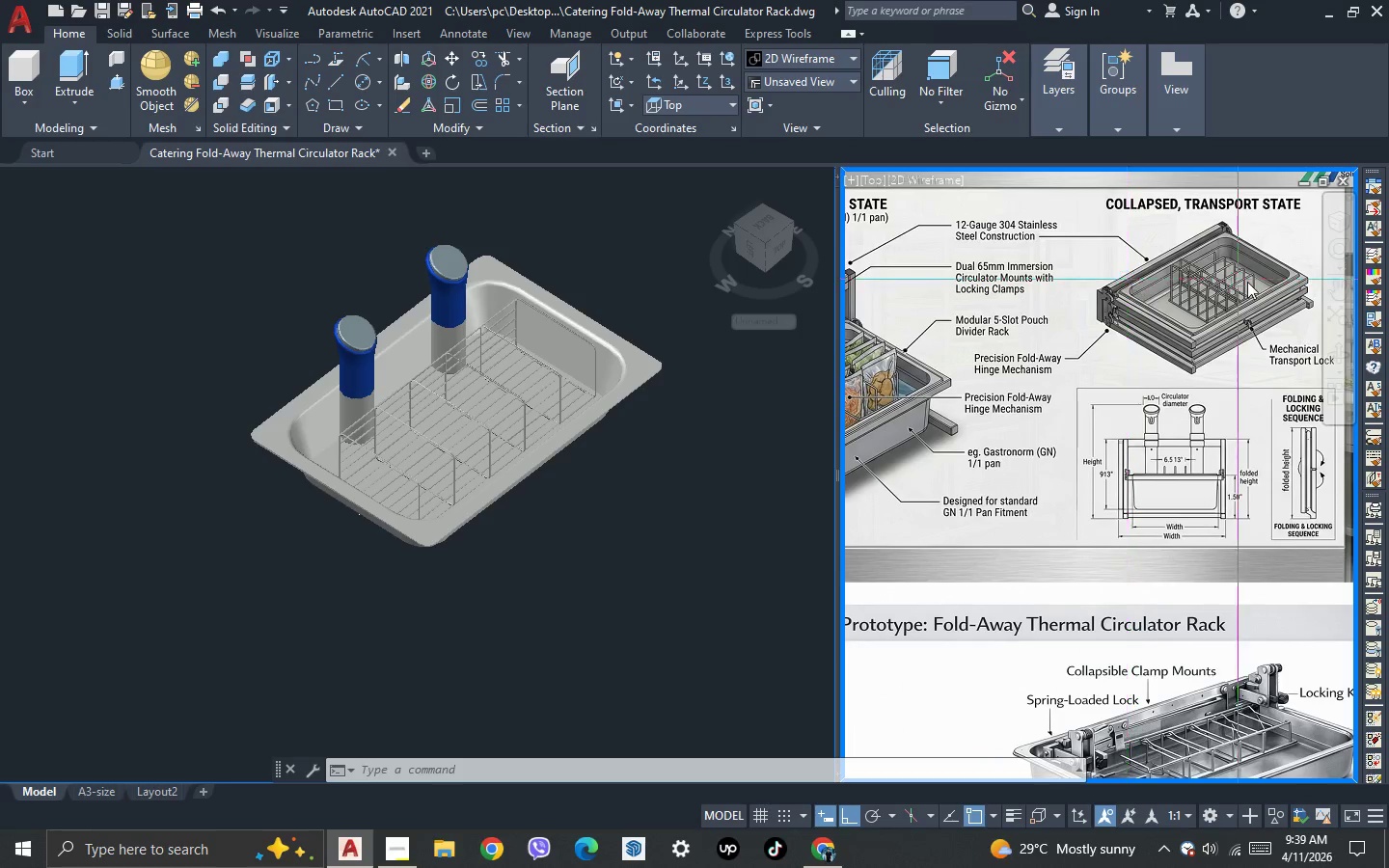 
scroll: coordinate [1256, 282], scroll_direction: up, amount: 2.0
 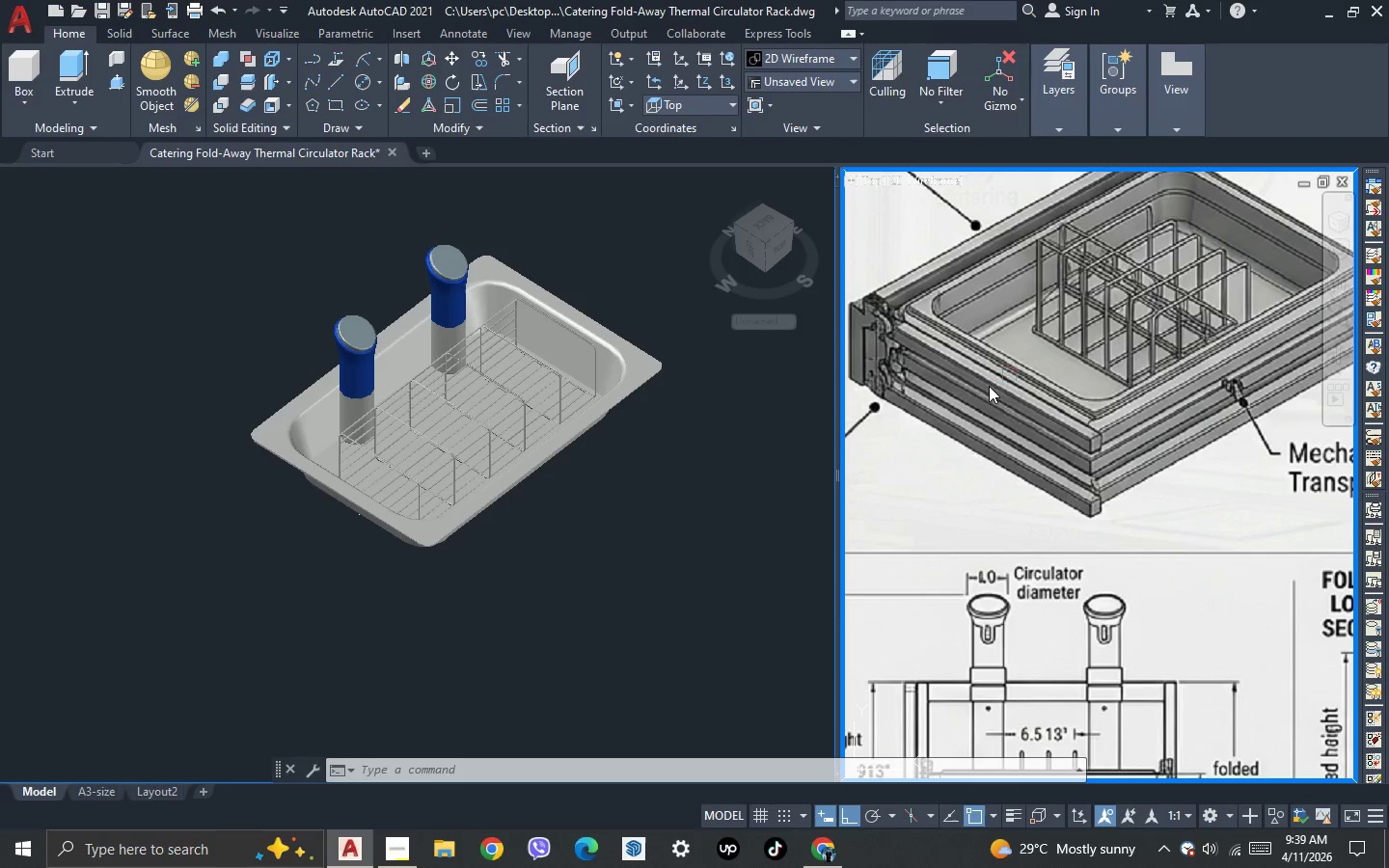 
left_click([766, 482])
 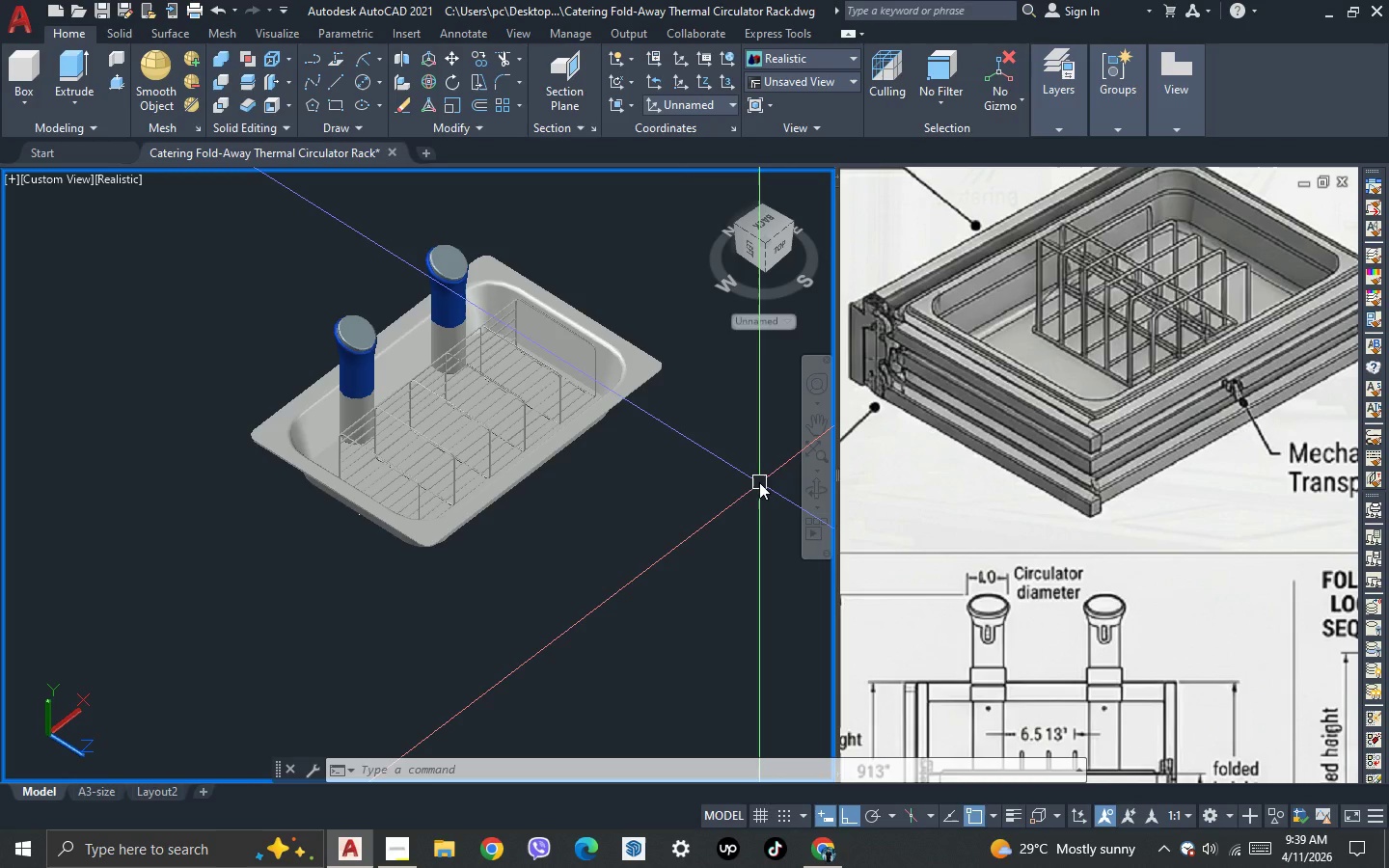 
wait(8.51)
 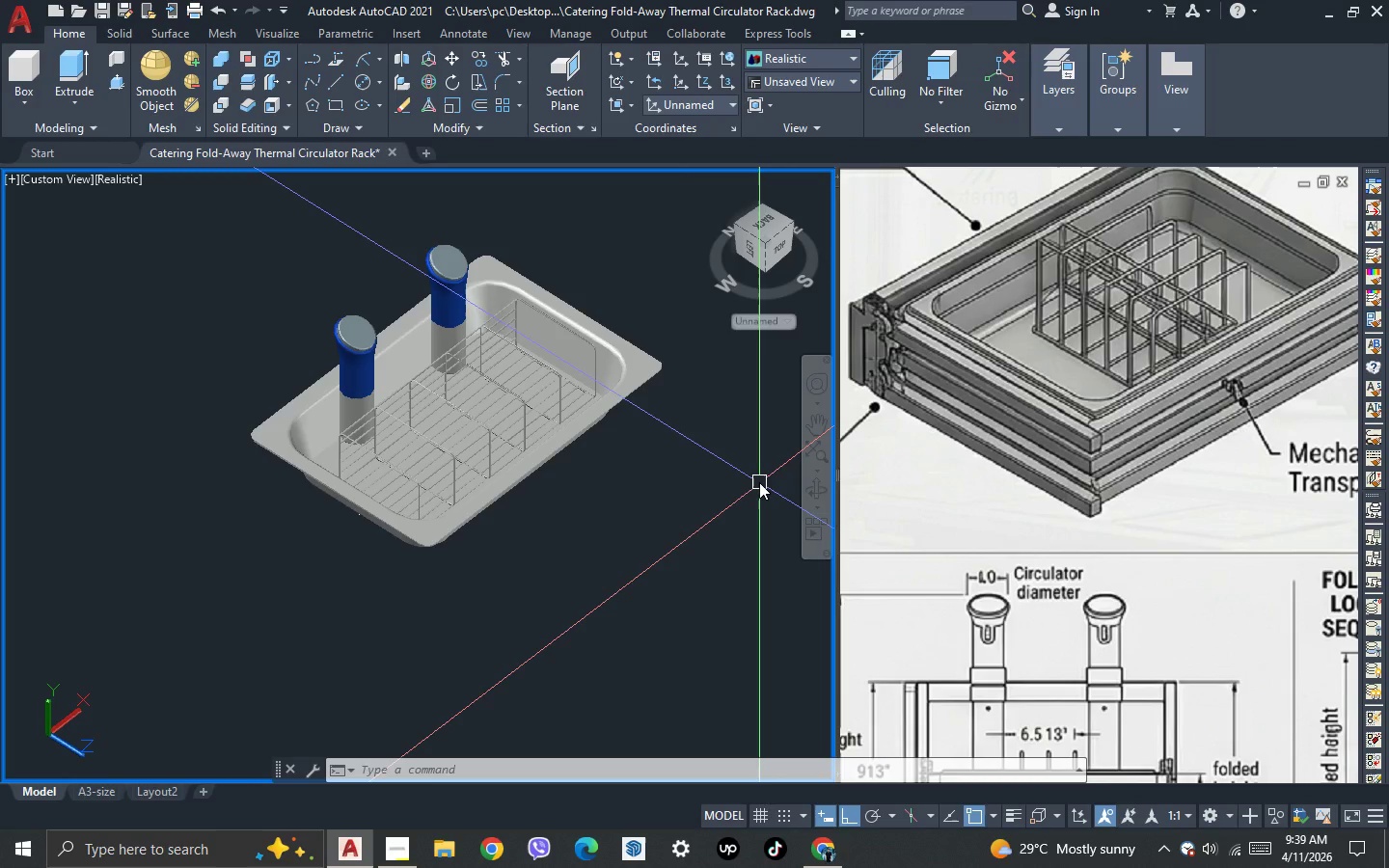 
left_click([945, 420])
 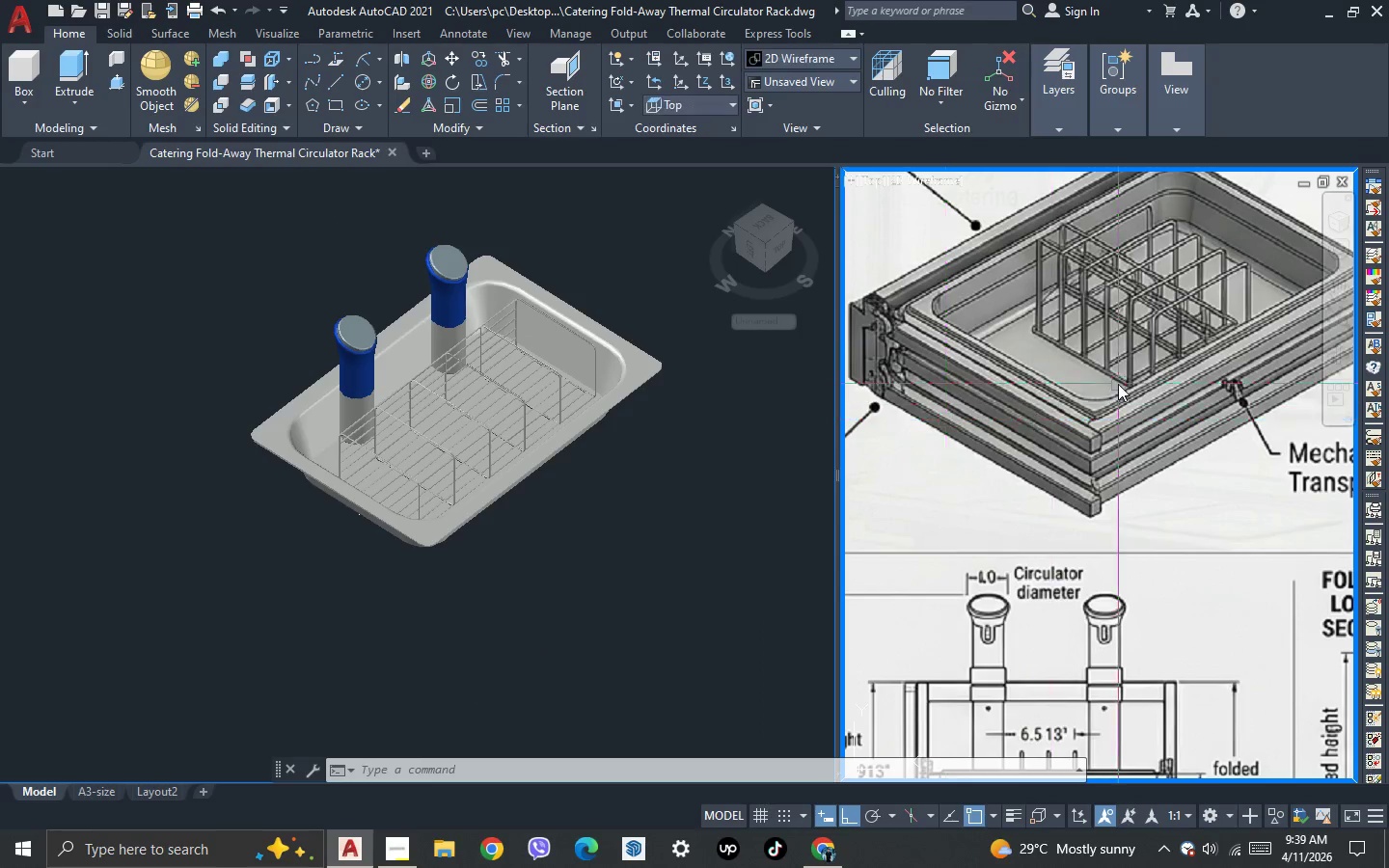 
scroll: coordinate [1160, 382], scroll_direction: down, amount: 4.0
 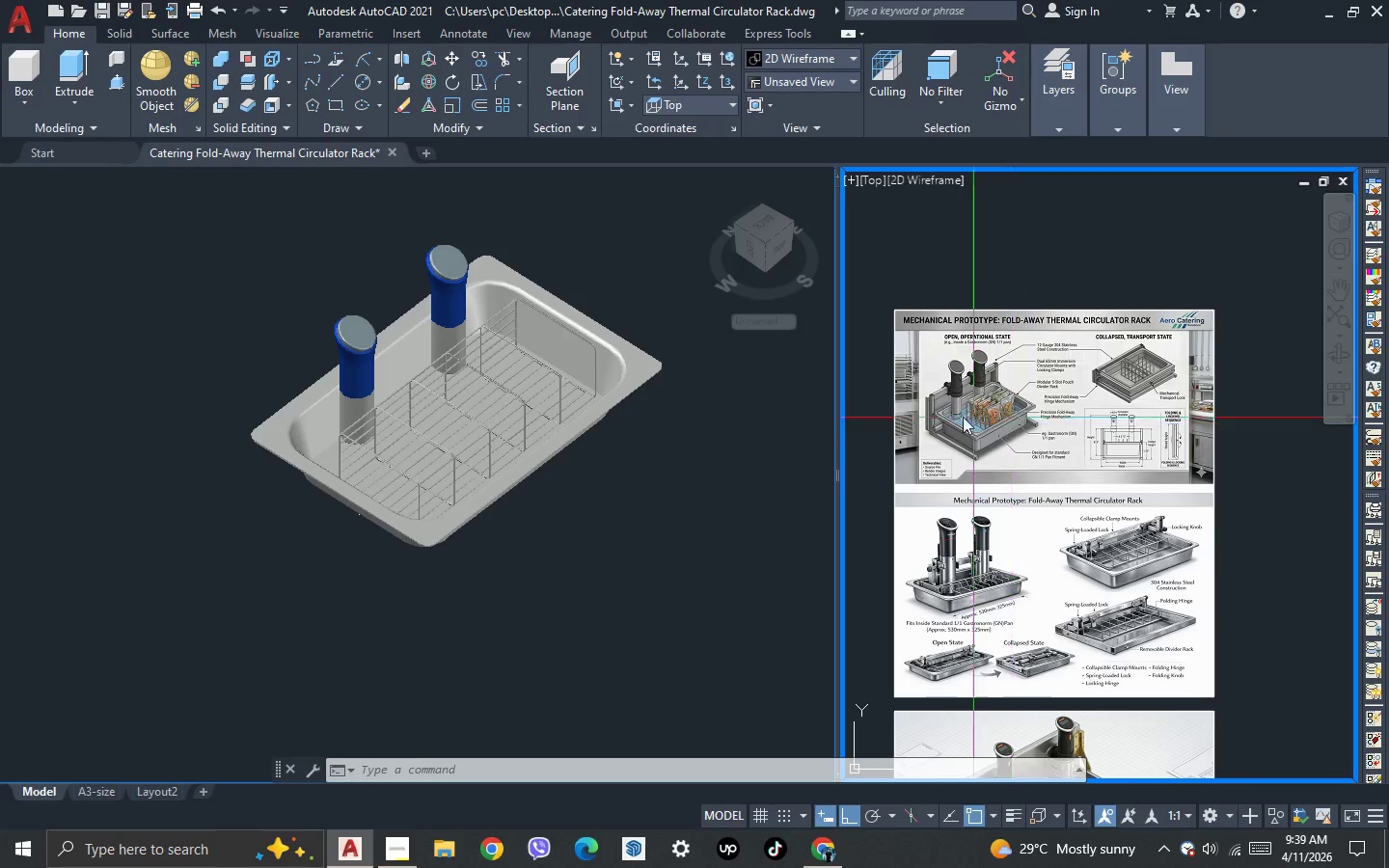 
scroll: coordinate [947, 411], scroll_direction: up, amount: 2.0
 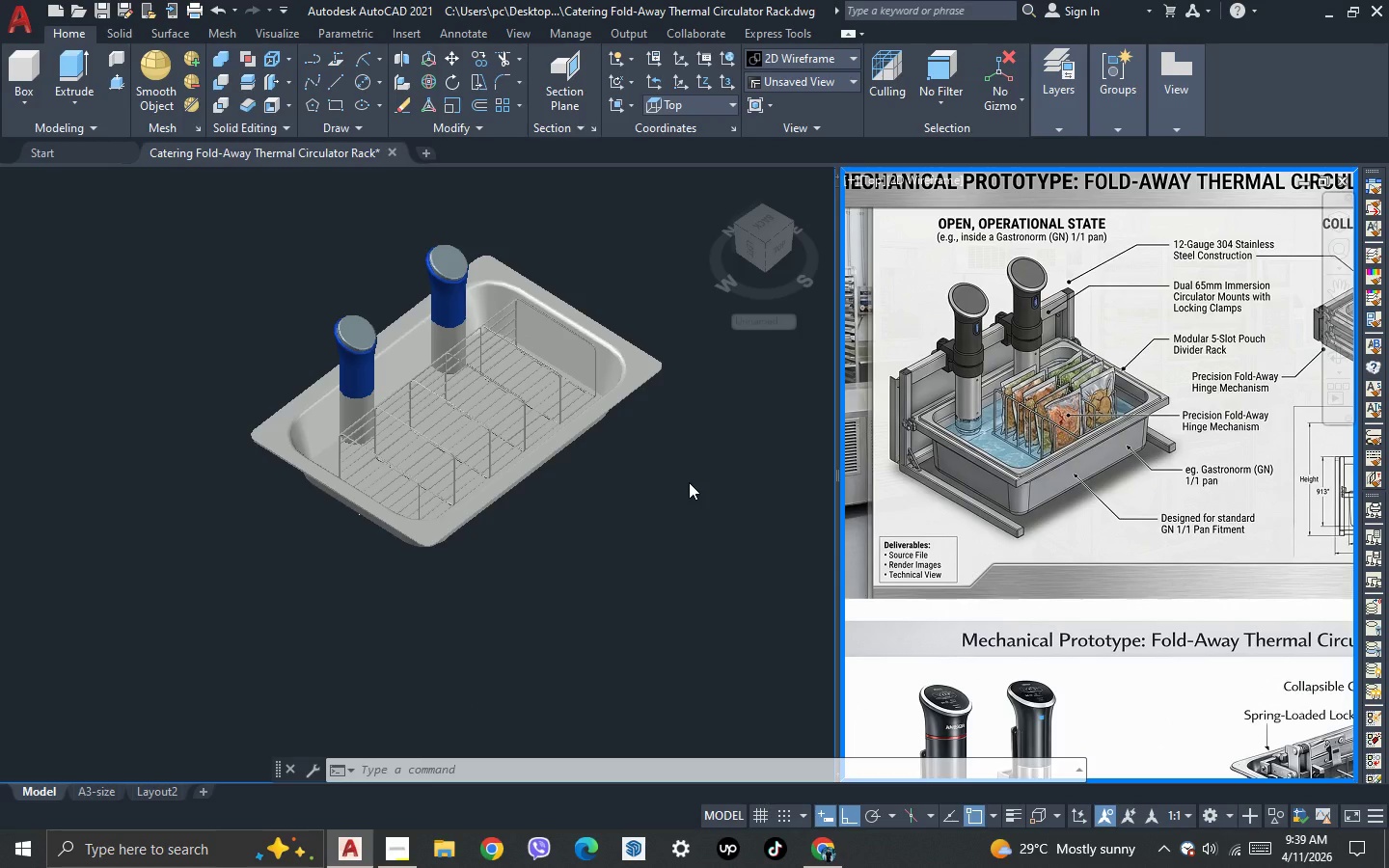 
left_click([689, 482])
 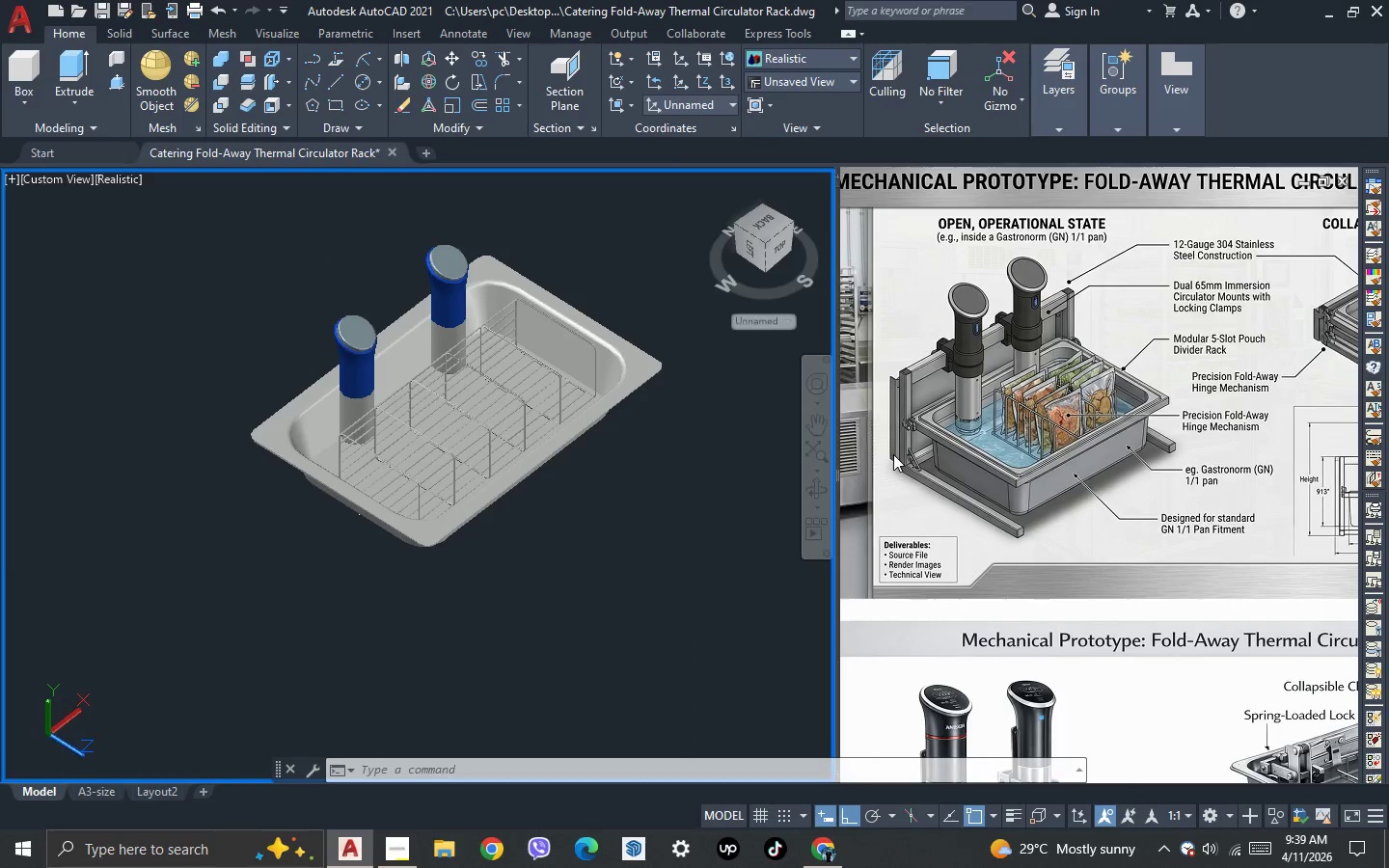 
left_click([893, 454])
 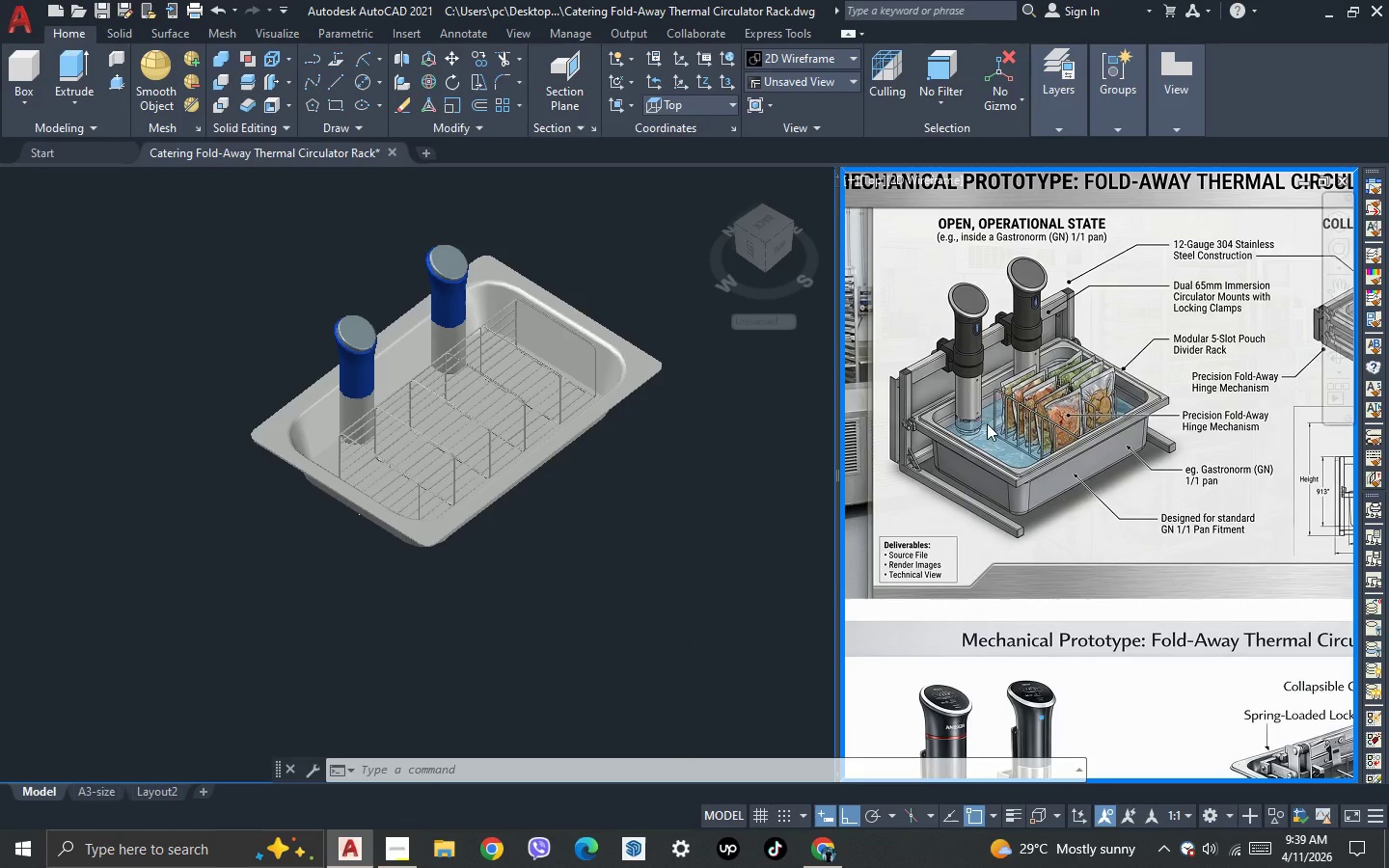 
scroll: coordinate [1031, 417], scroll_direction: down, amount: 3.0
 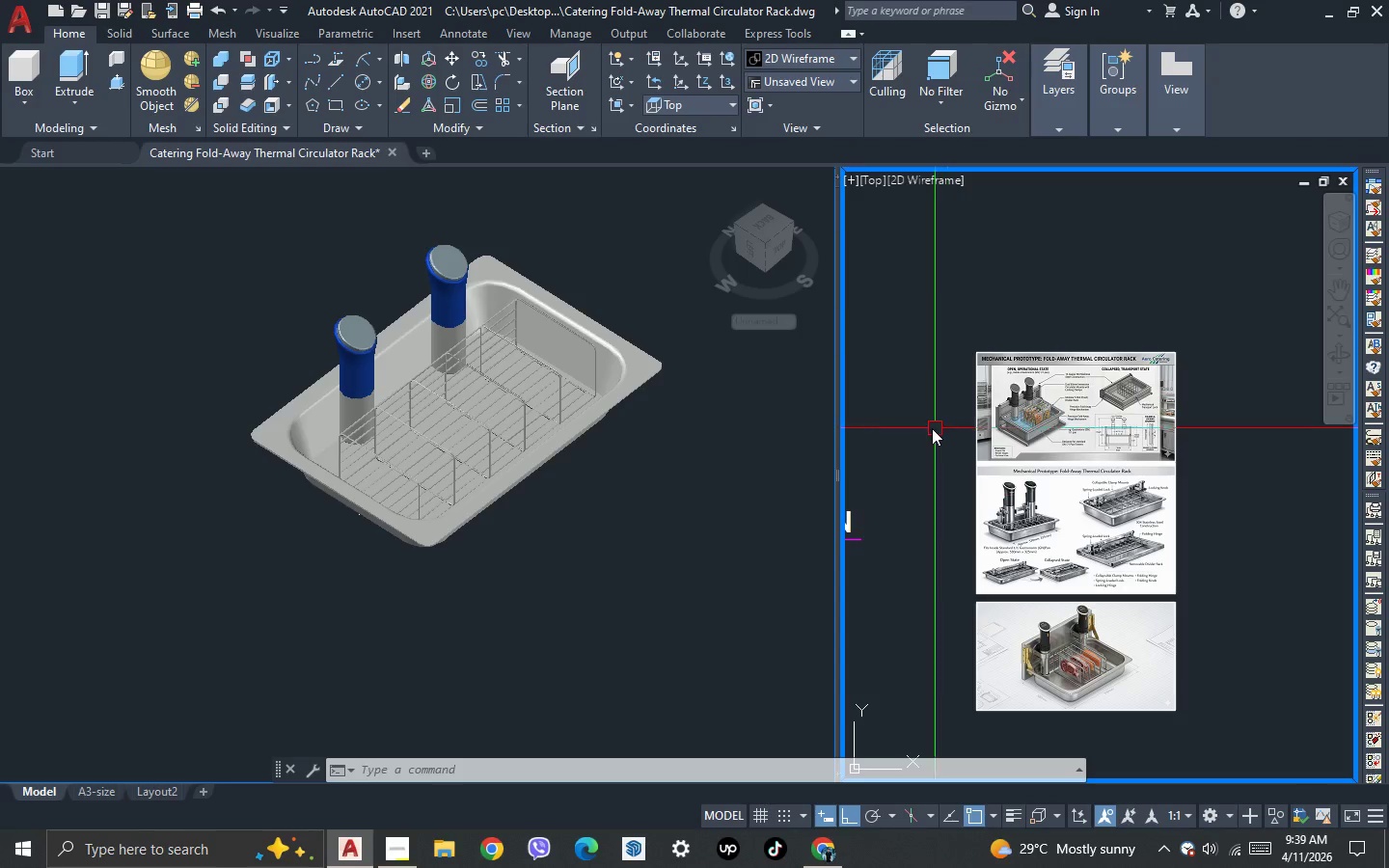 
left_click([926, 426])
 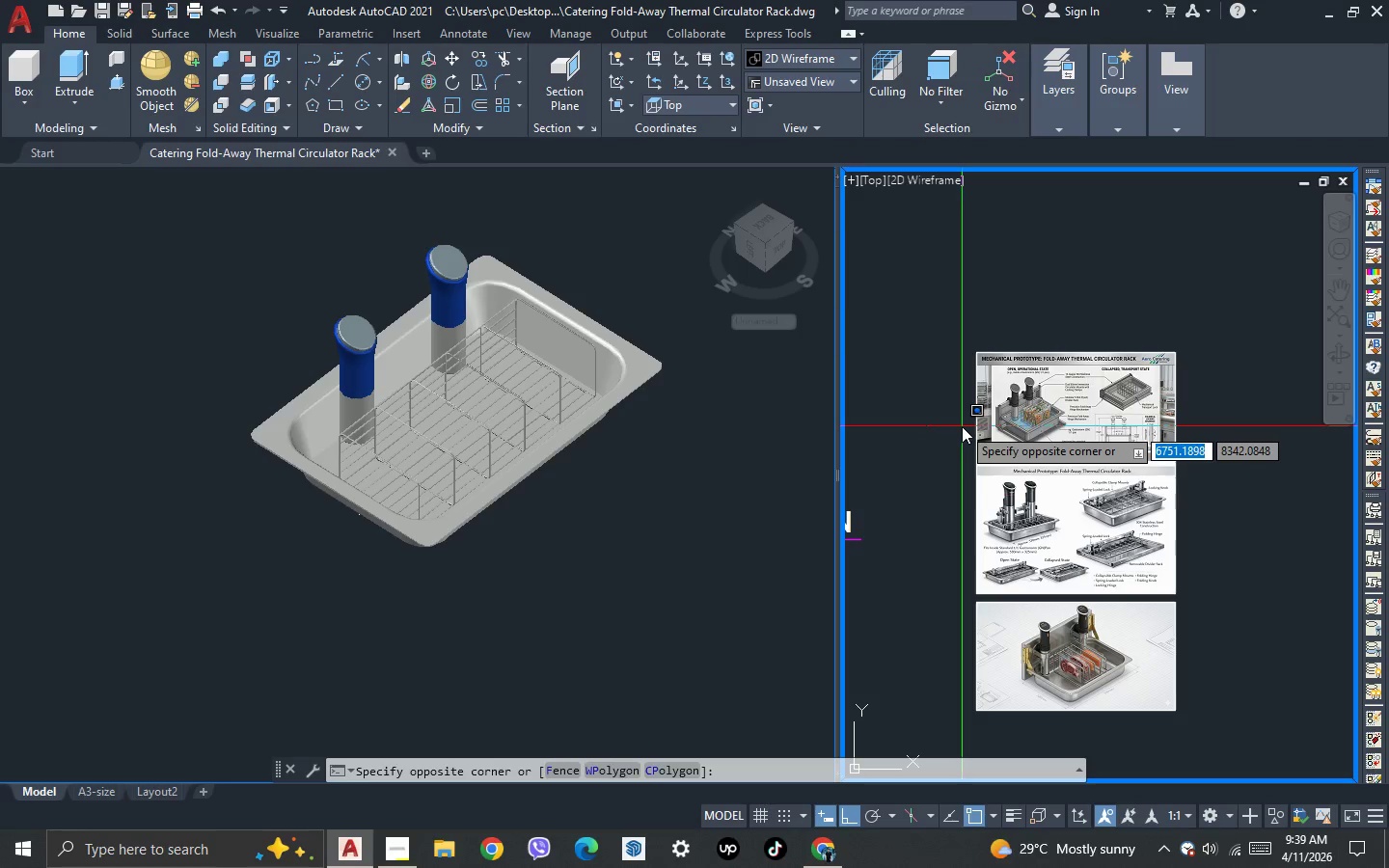 
left_click([945, 425])
 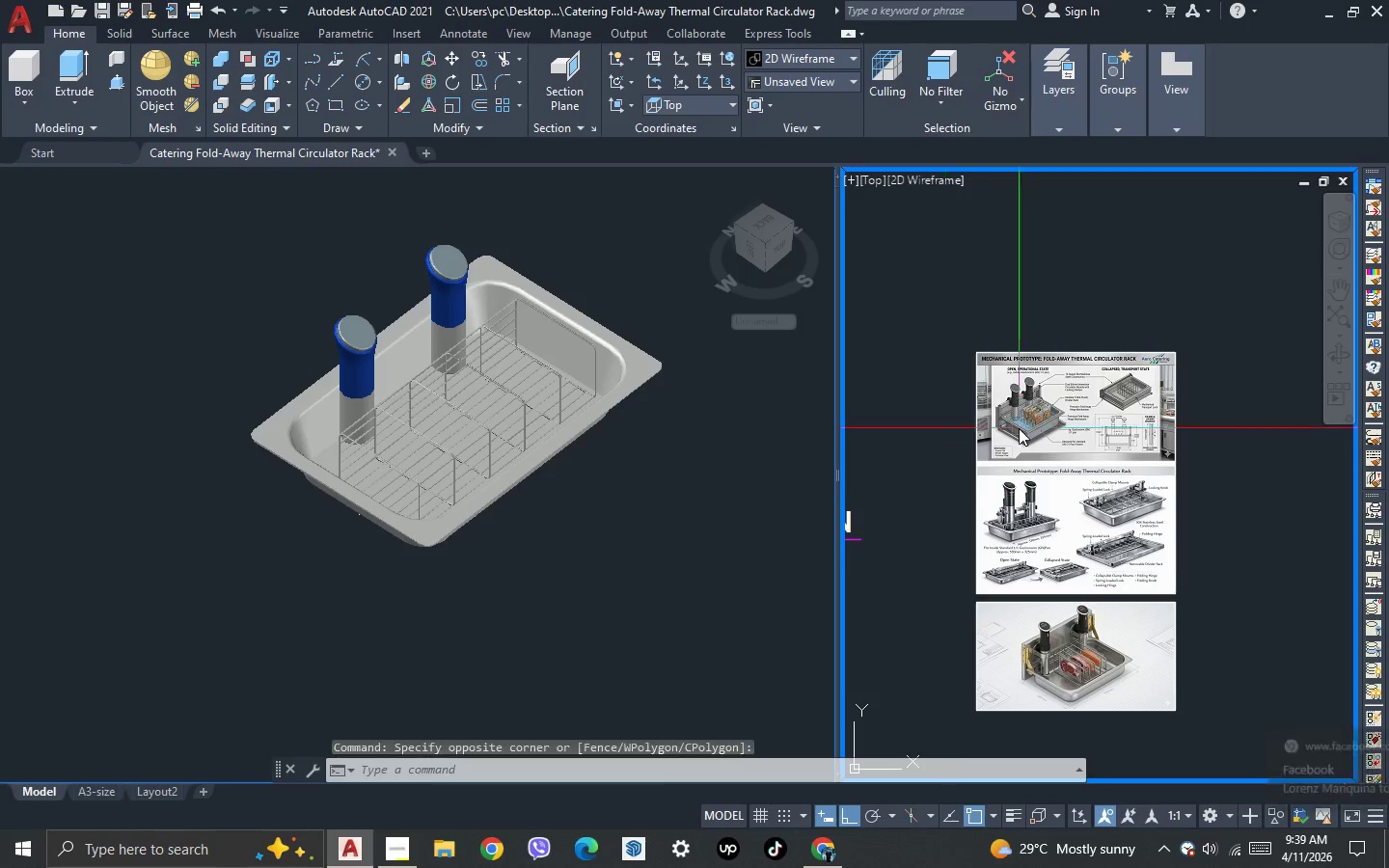 
scroll: coordinate [1022, 431], scroll_direction: down, amount: 3.0
 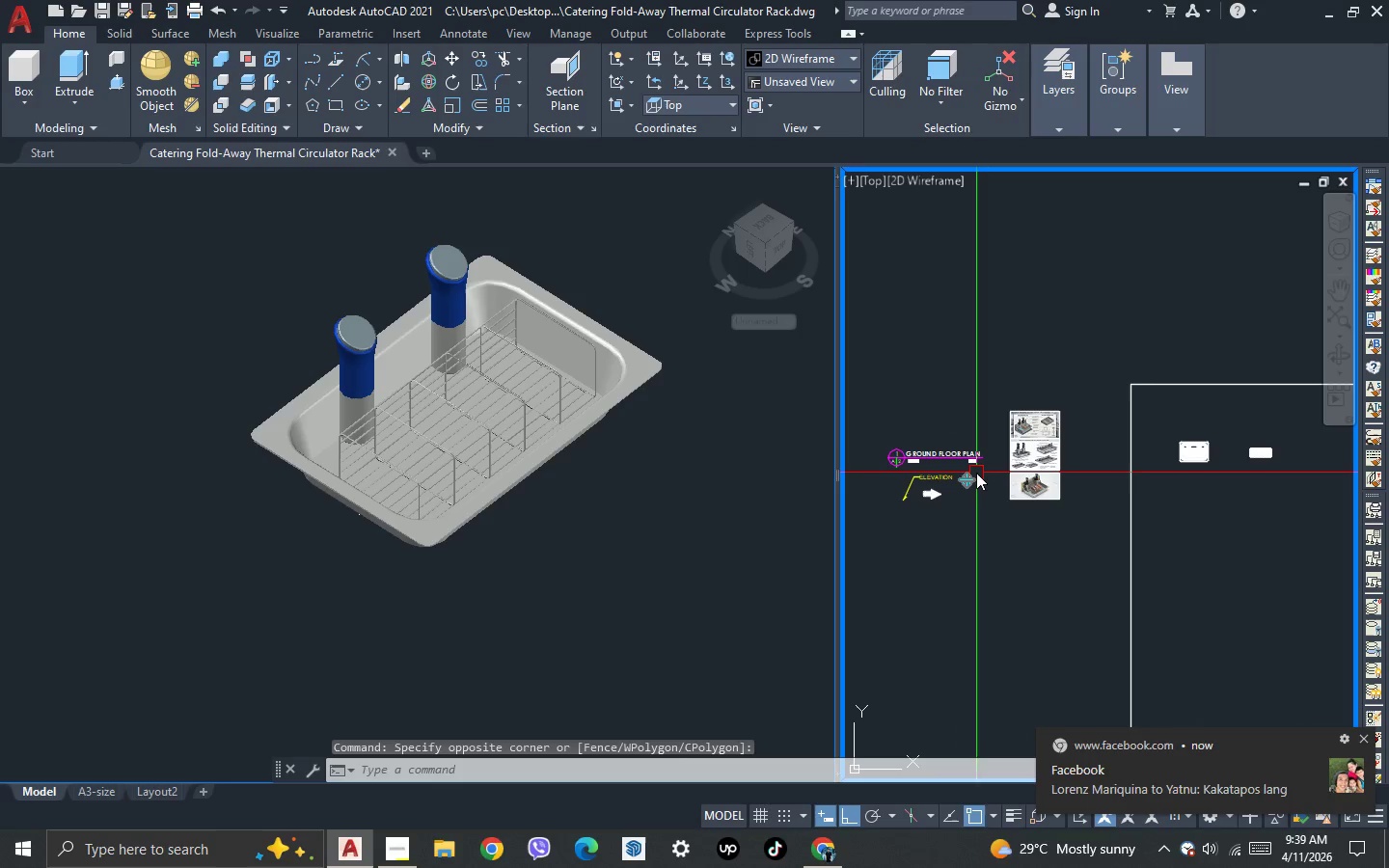 
scroll: coordinate [941, 482], scroll_direction: up, amount: 2.0
 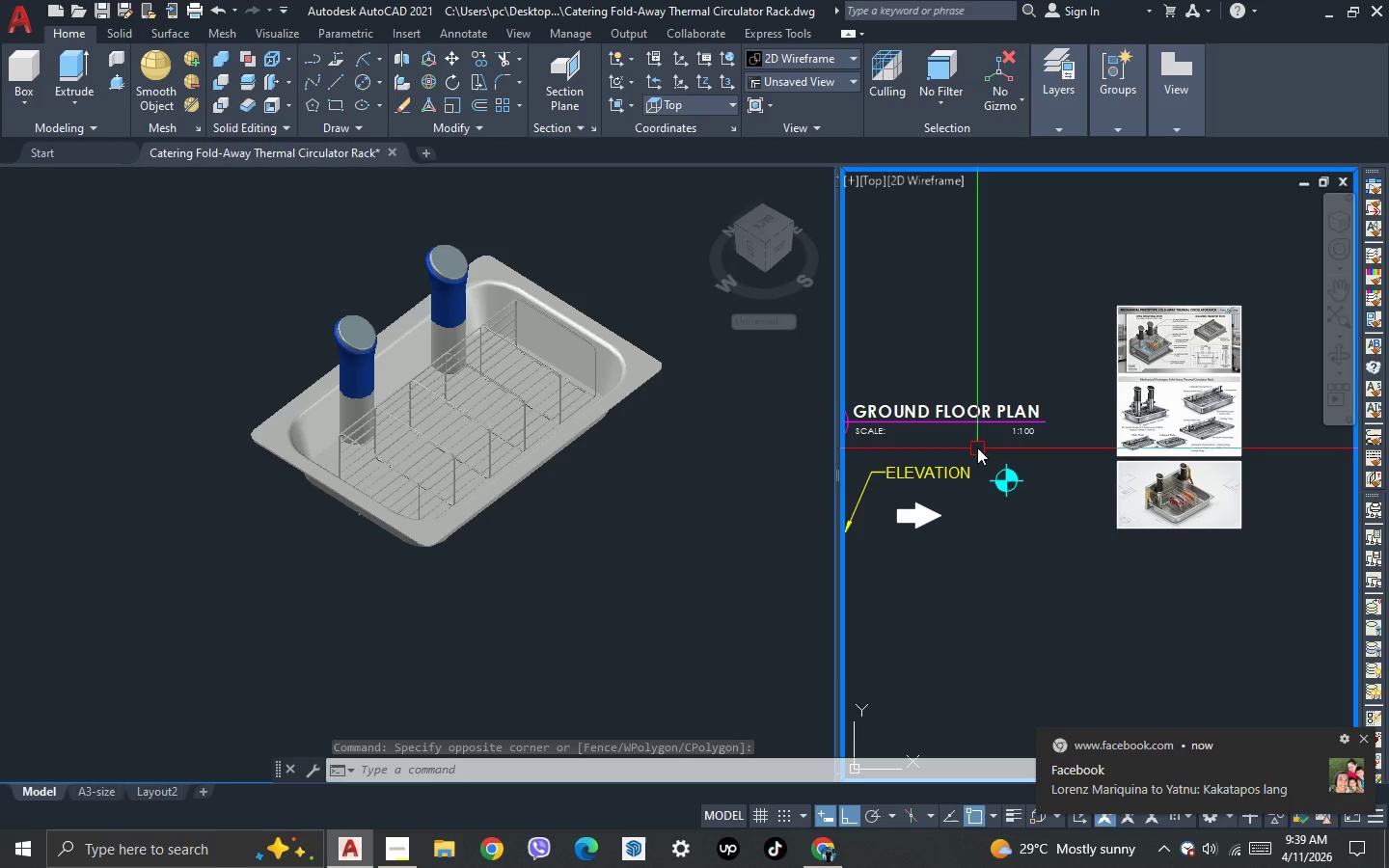 
scroll: coordinate [1016, 393], scroll_direction: down, amount: 3.0
 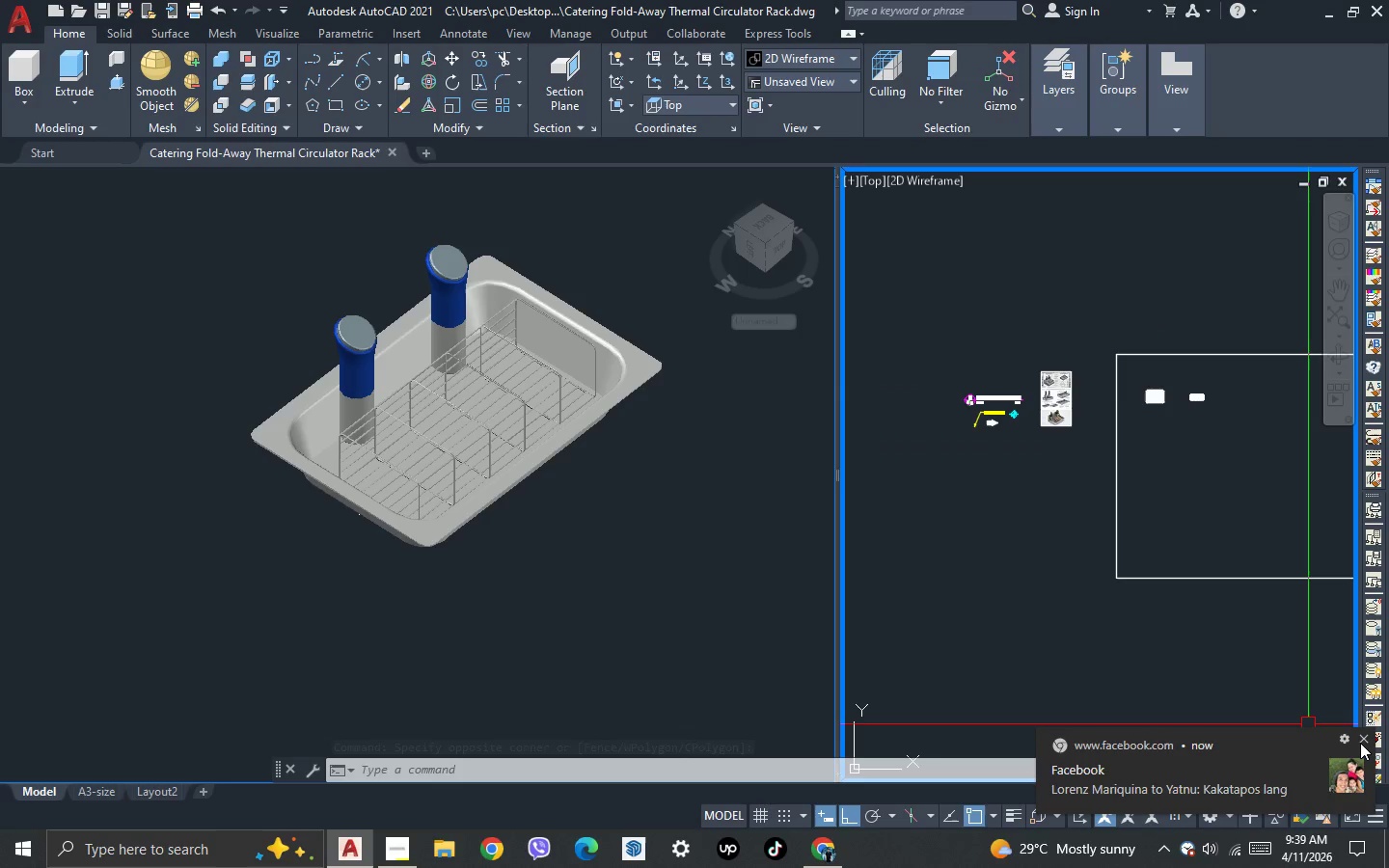 
left_click([1362, 741])
 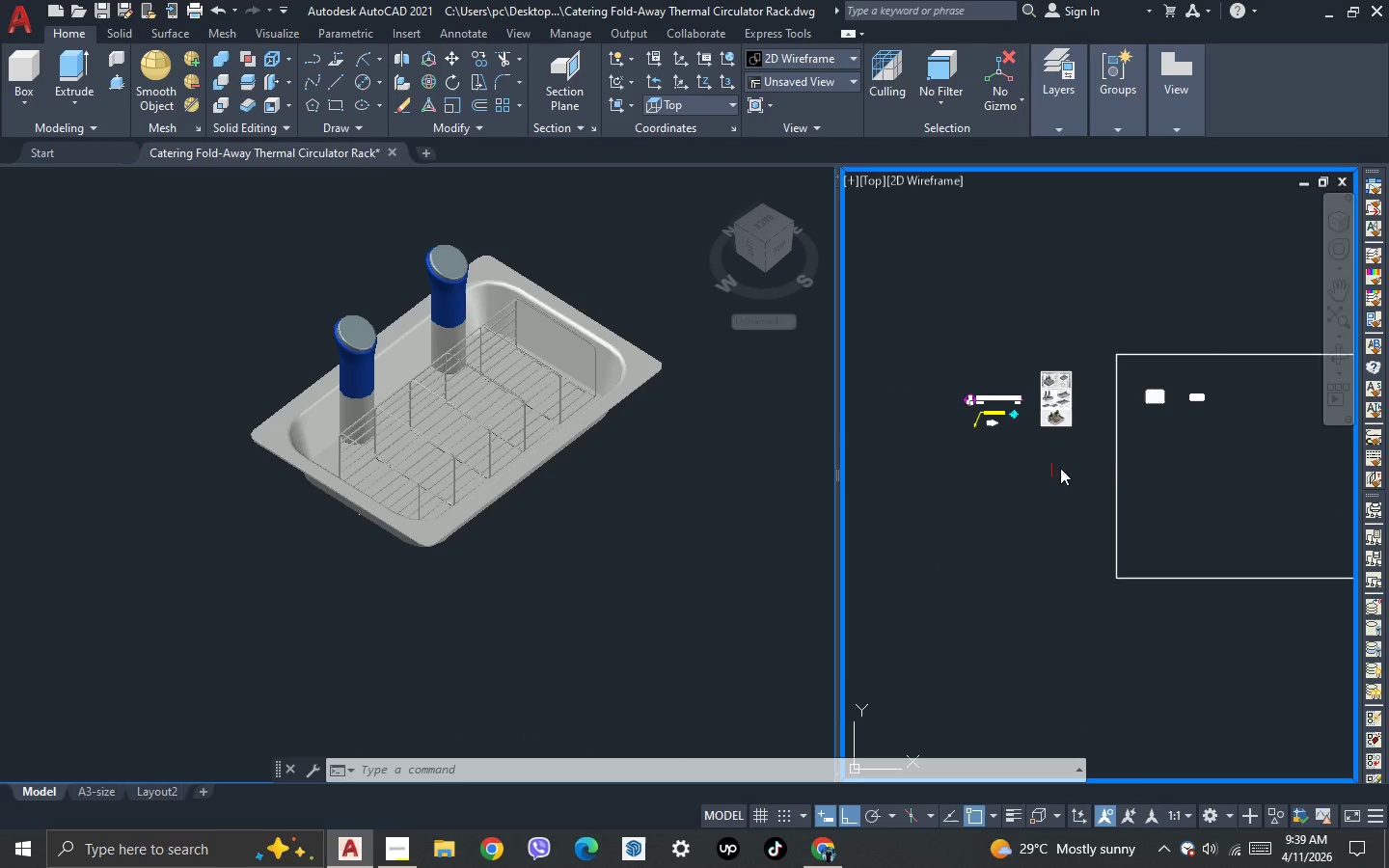 
scroll: coordinate [1339, 366], scroll_direction: up, amount: 4.0
 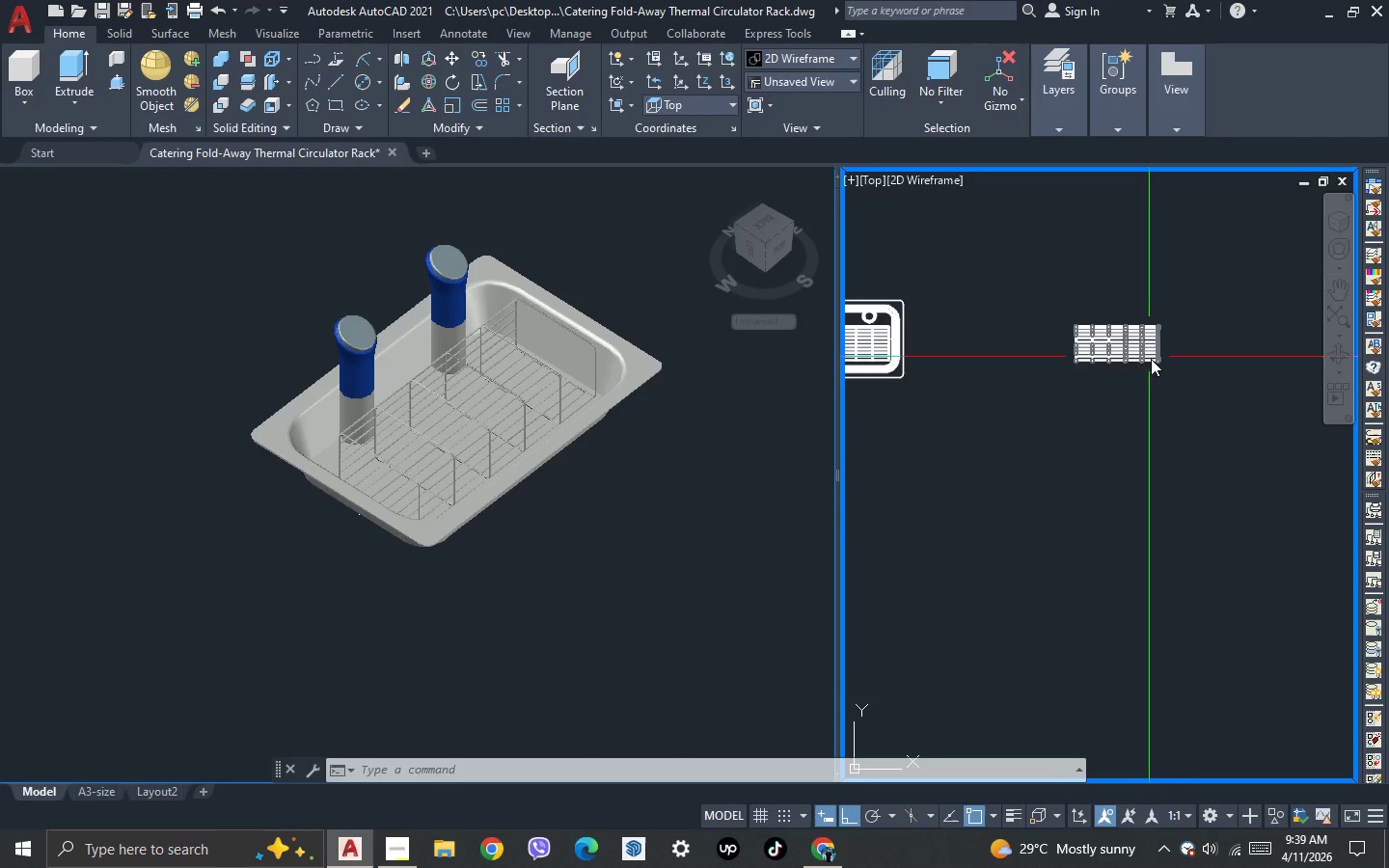 
scroll: coordinate [1170, 366], scroll_direction: down, amount: 1.0
 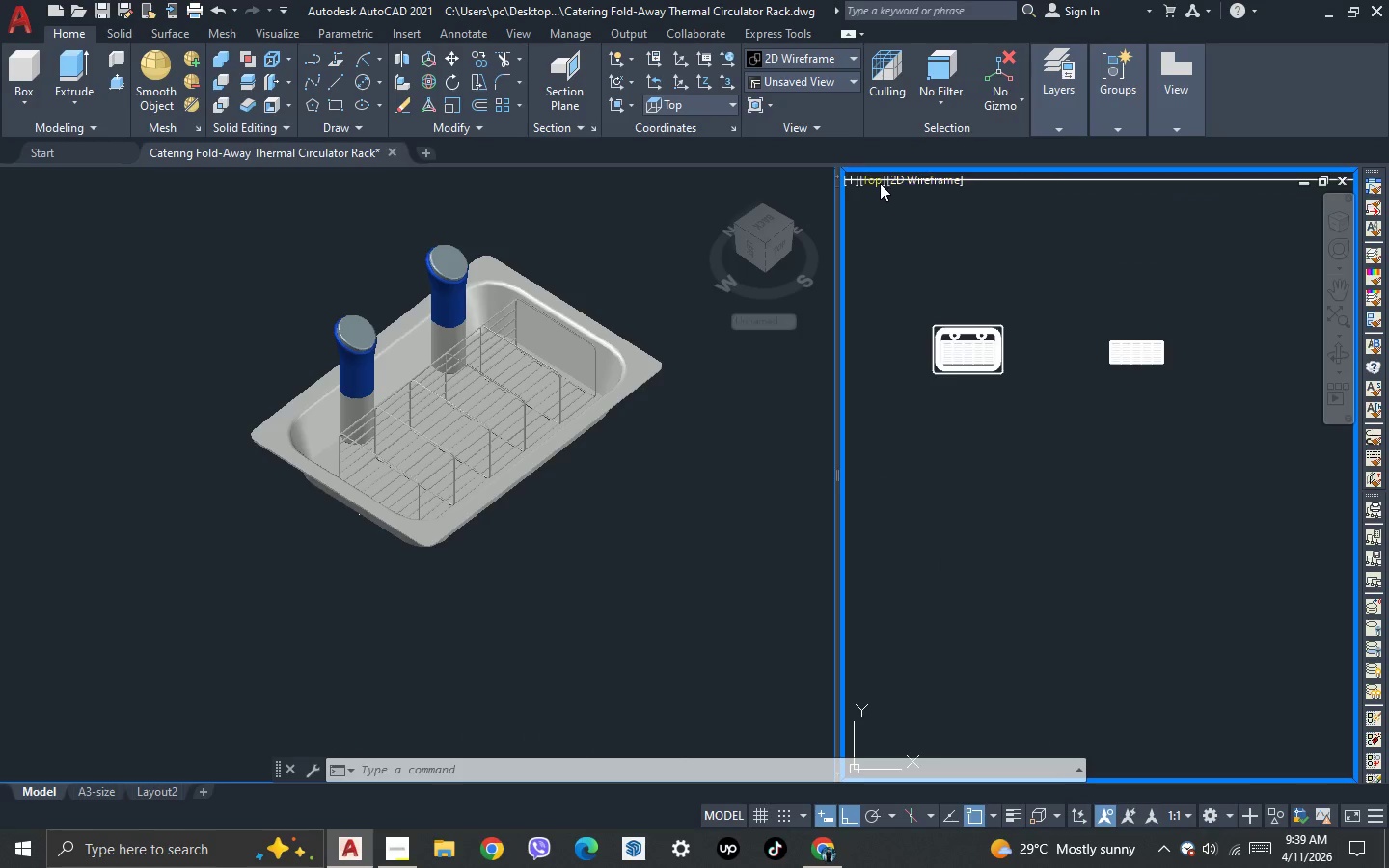 
left_click([866, 183])
 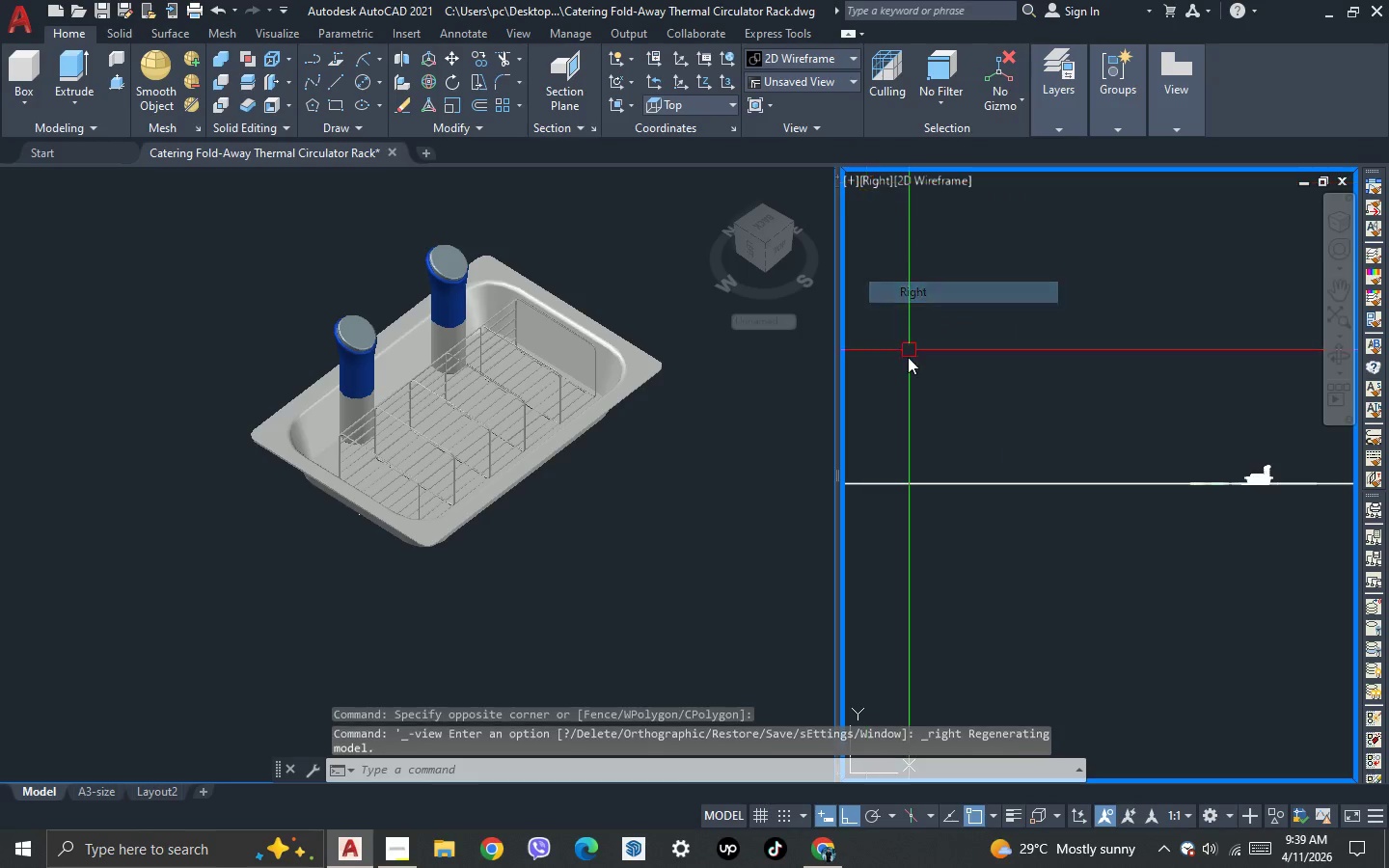 
scroll: coordinate [1131, 409], scroll_direction: up, amount: 6.0
 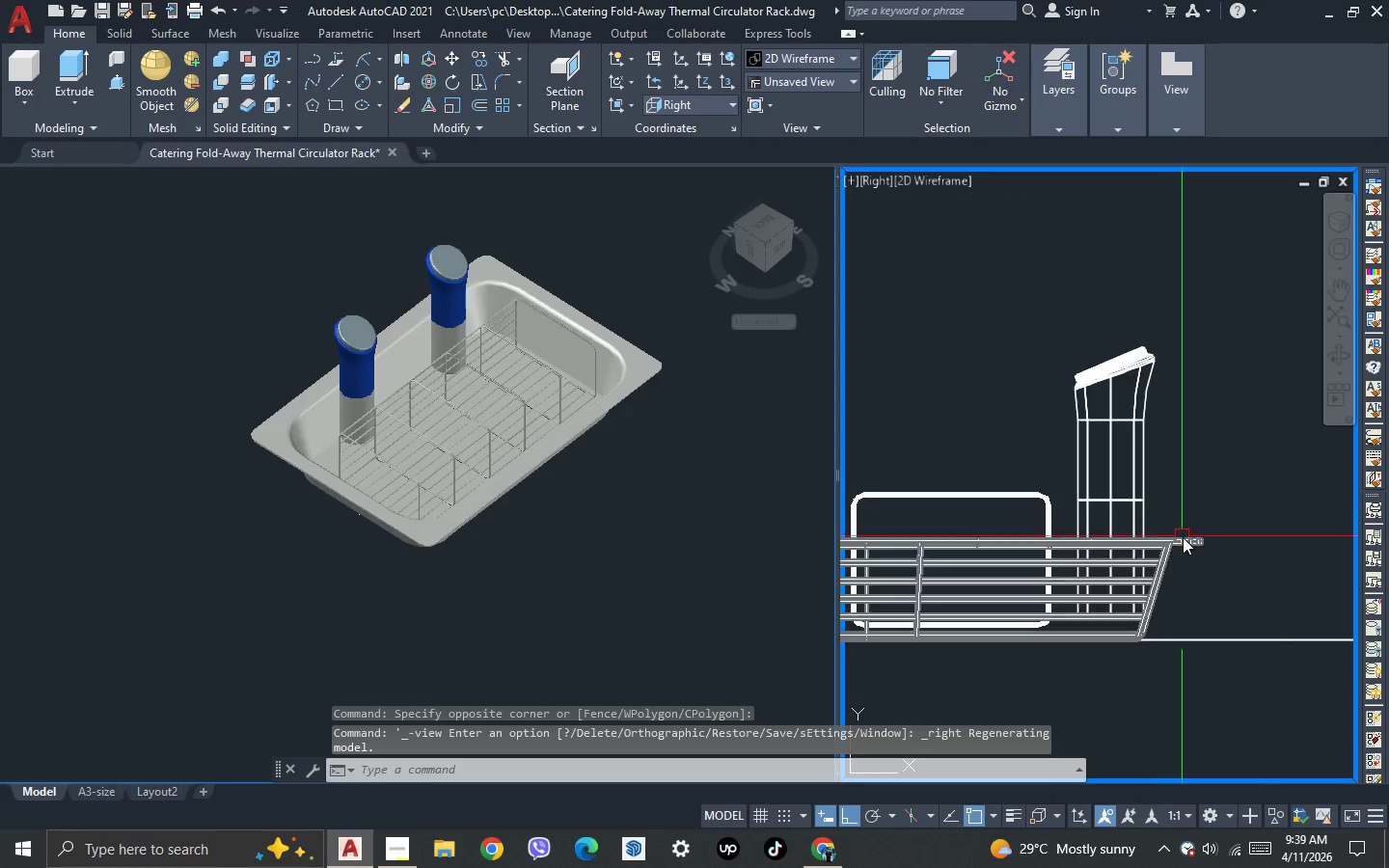 
left_click([1183, 538])
 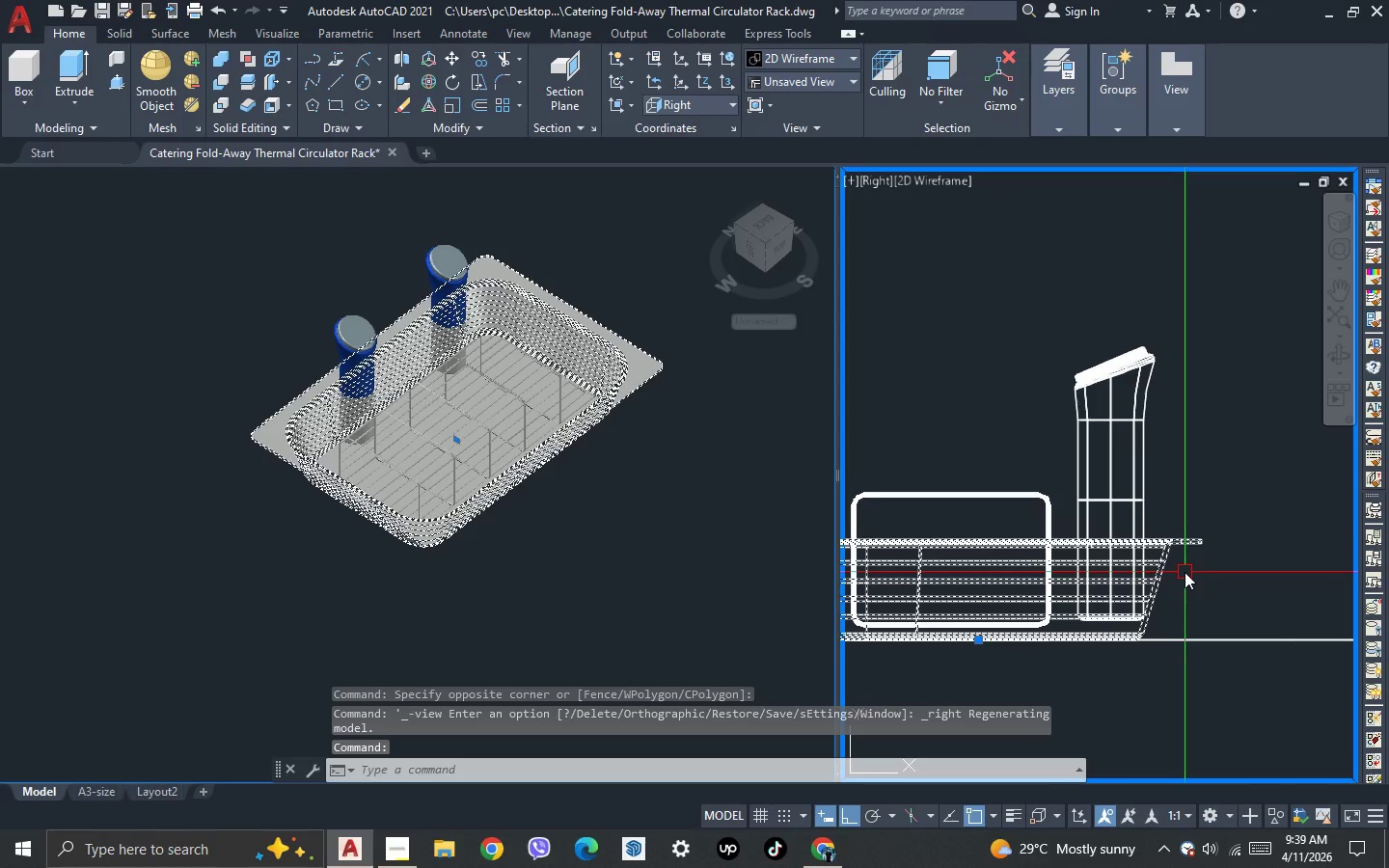 
type(mi )
 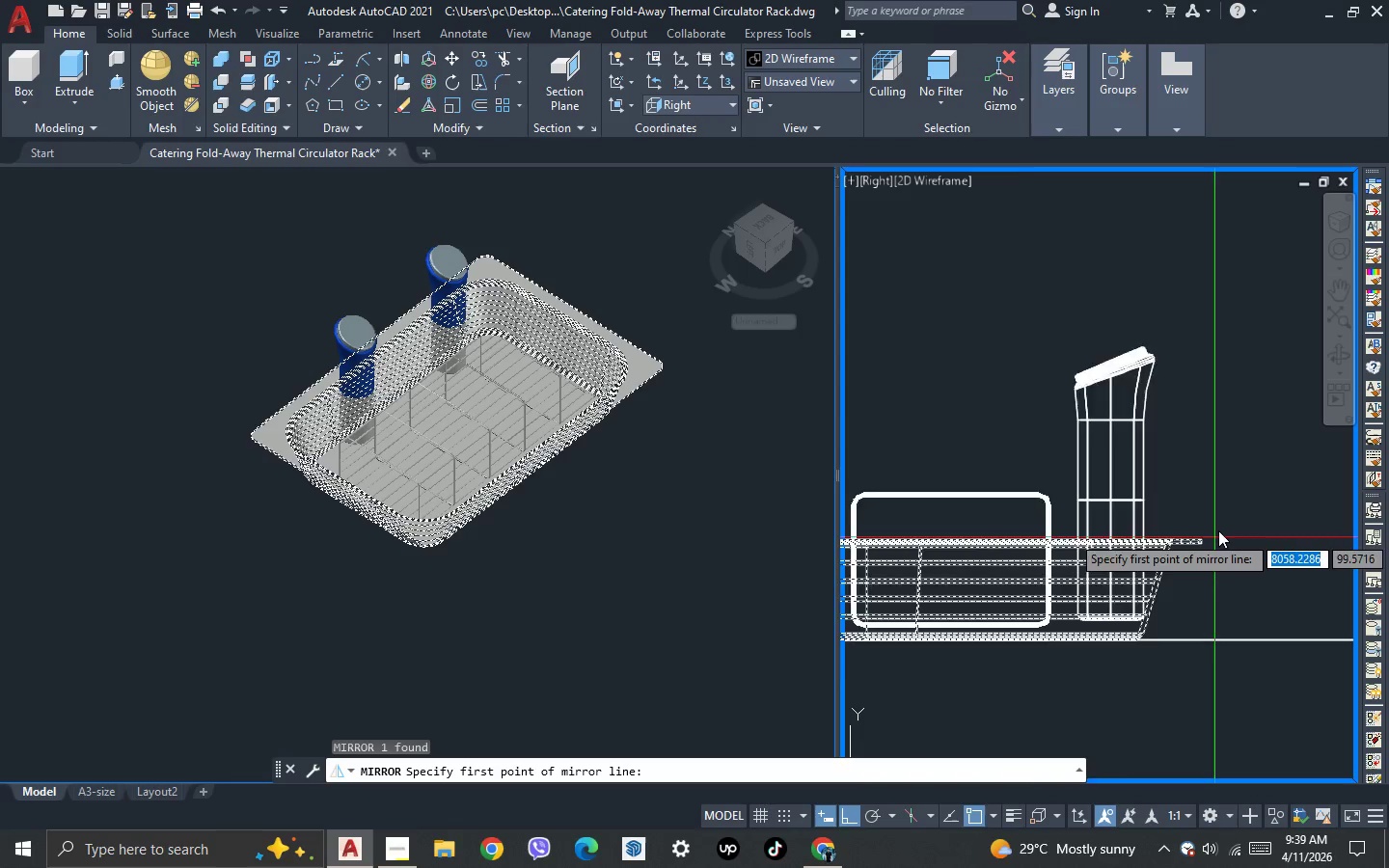 
scroll: coordinate [1113, 538], scroll_direction: up, amount: 4.0
 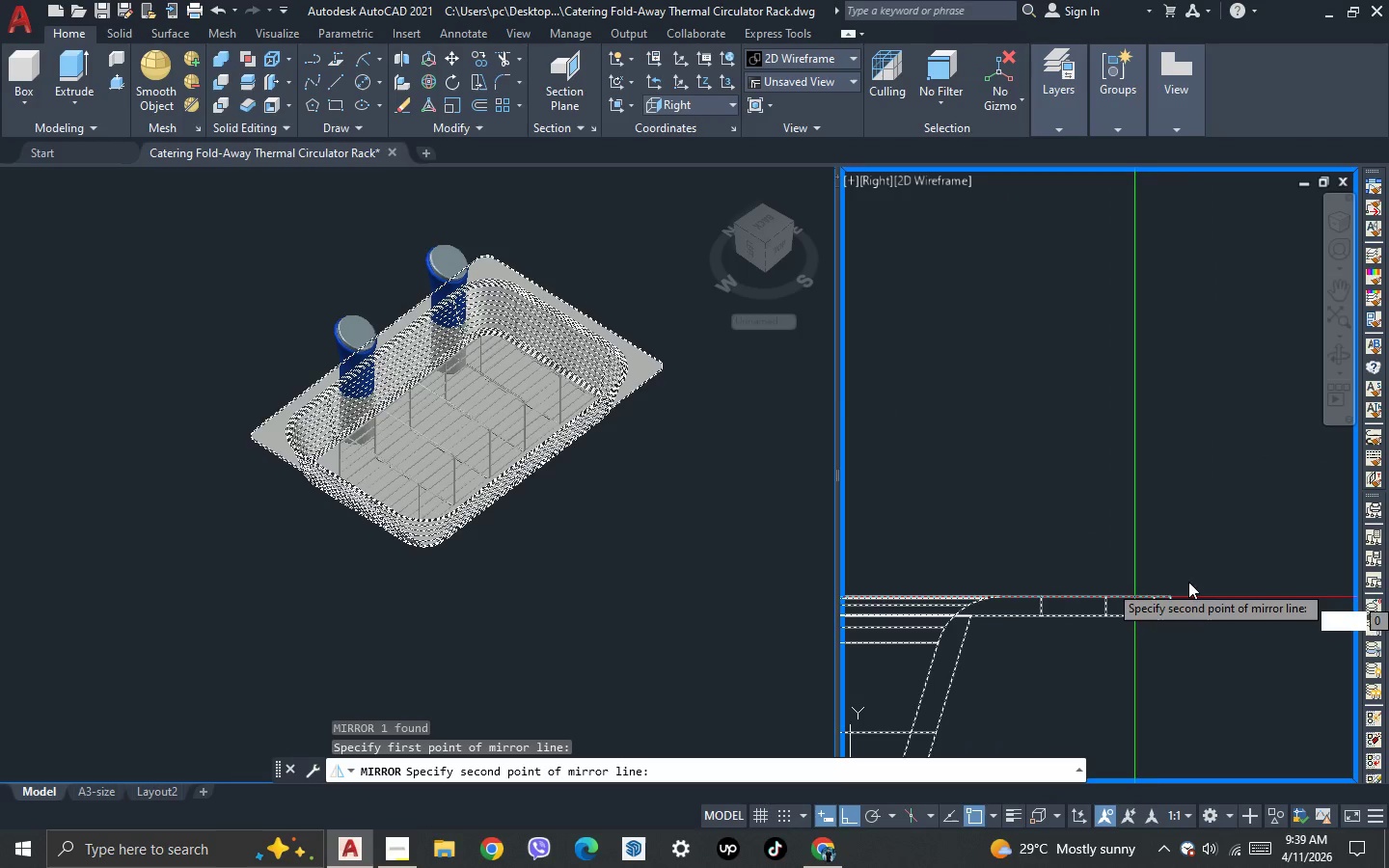 
left_click([1233, 566])
 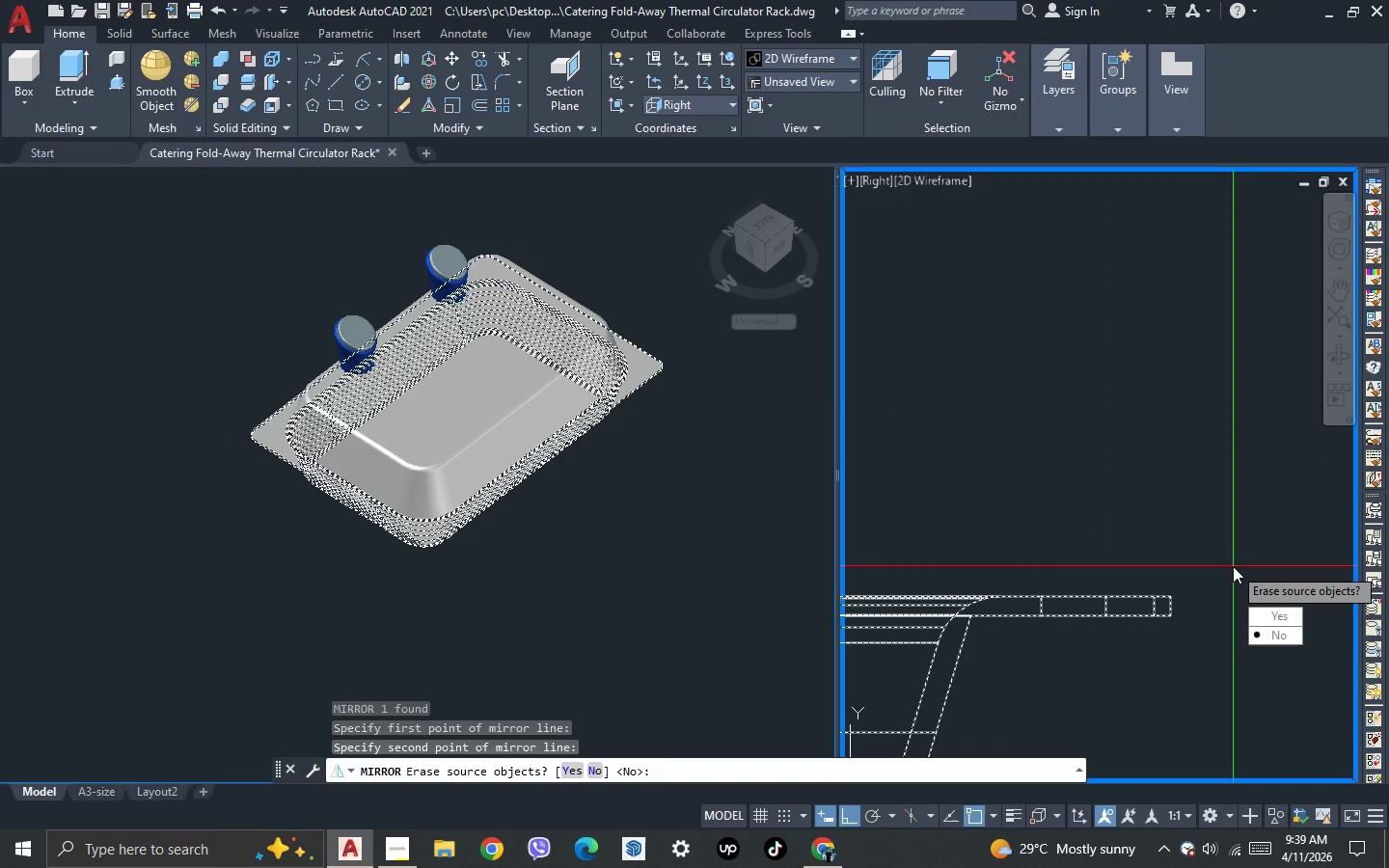 
key(Space)
 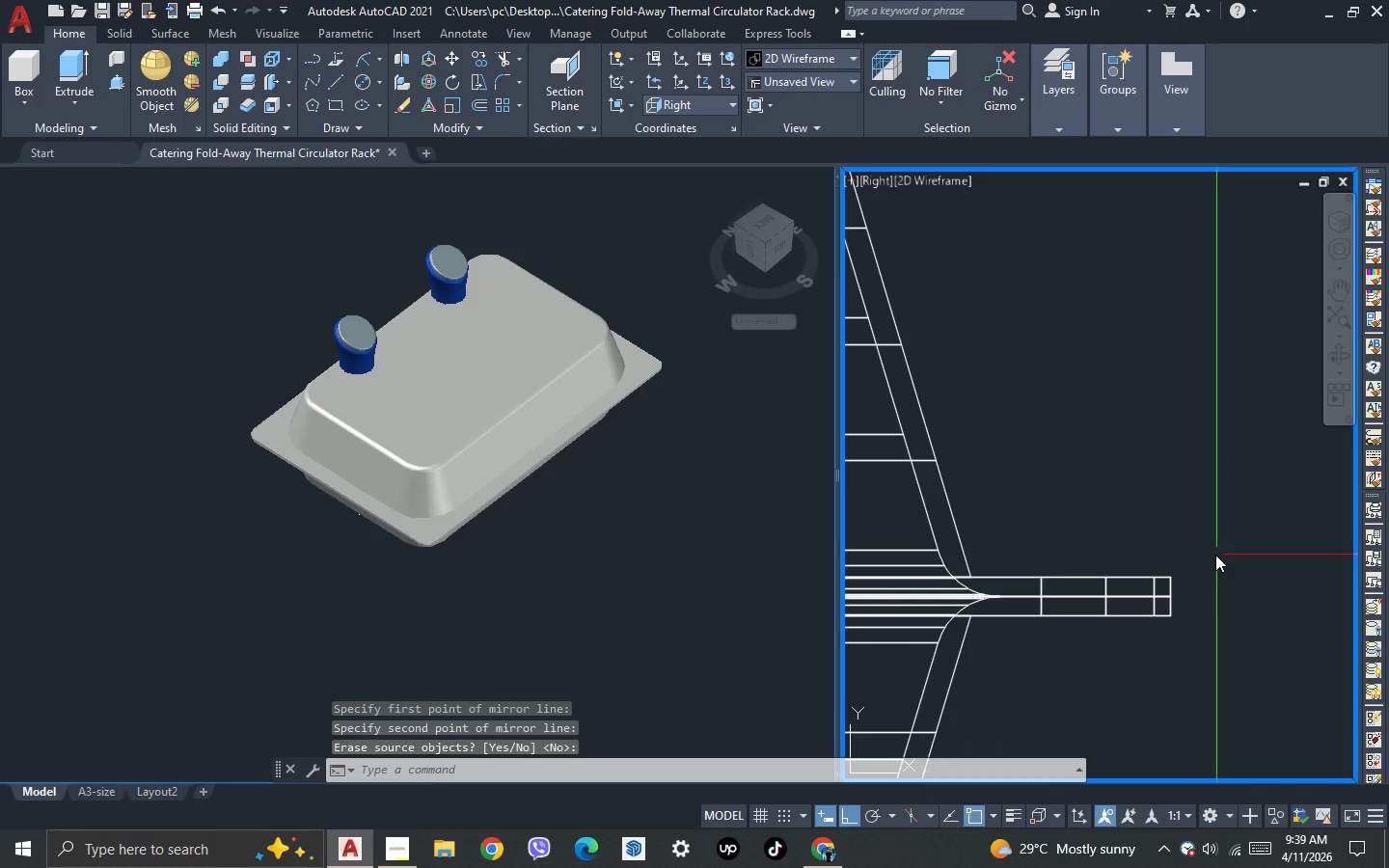 
scroll: coordinate [1202, 533], scroll_direction: down, amount: 5.0
 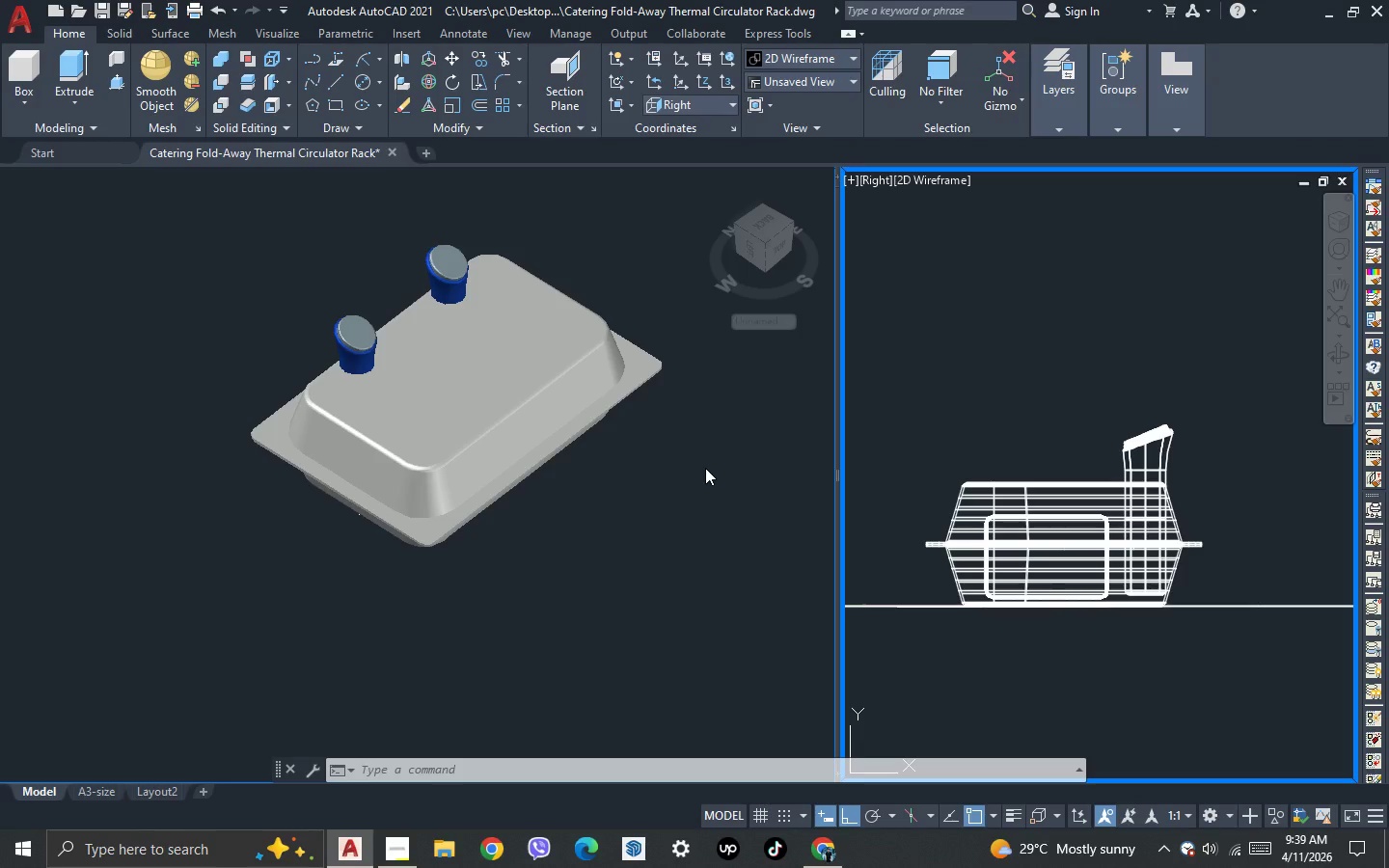 
wait(18.85)
 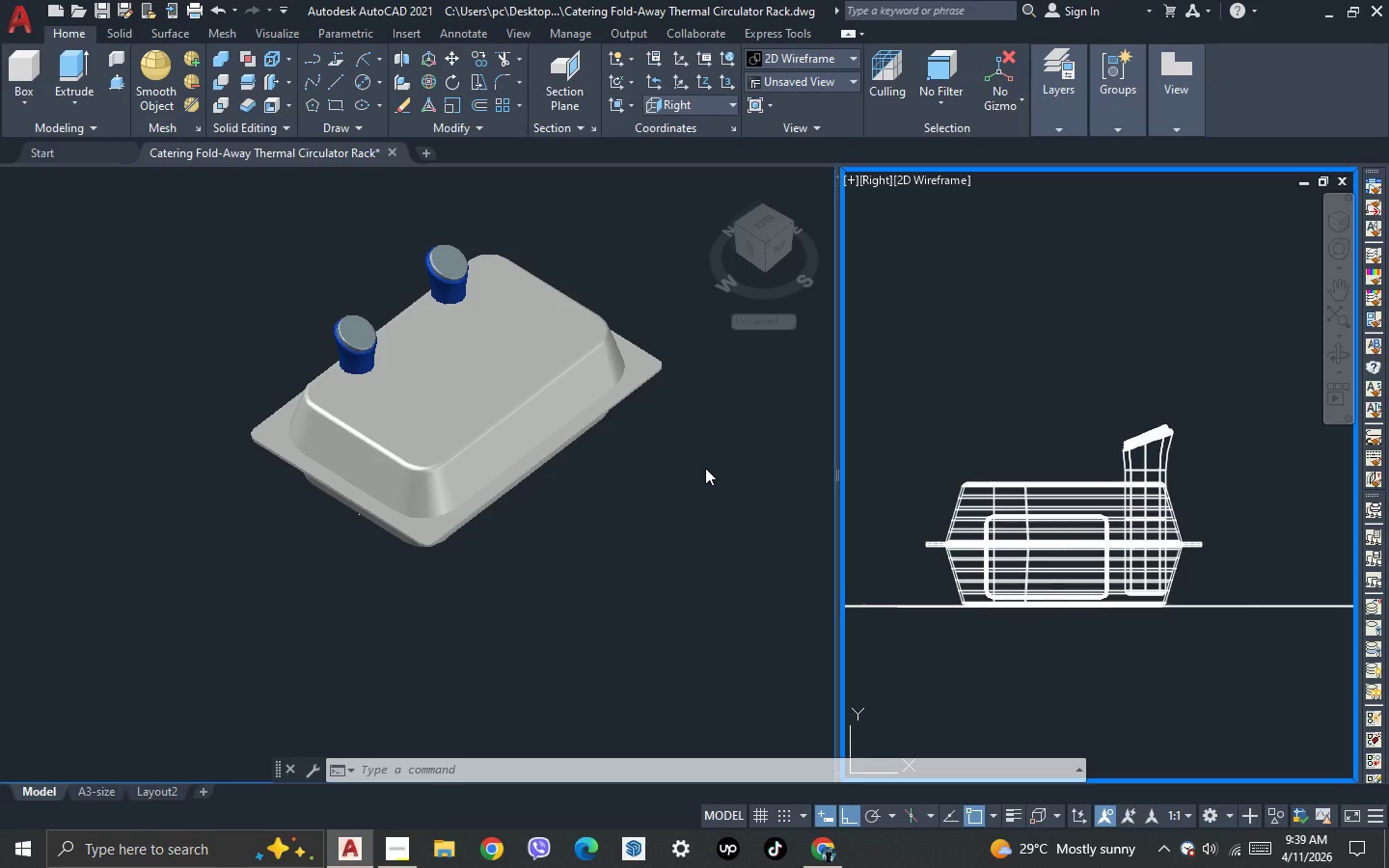 
key(Escape)
 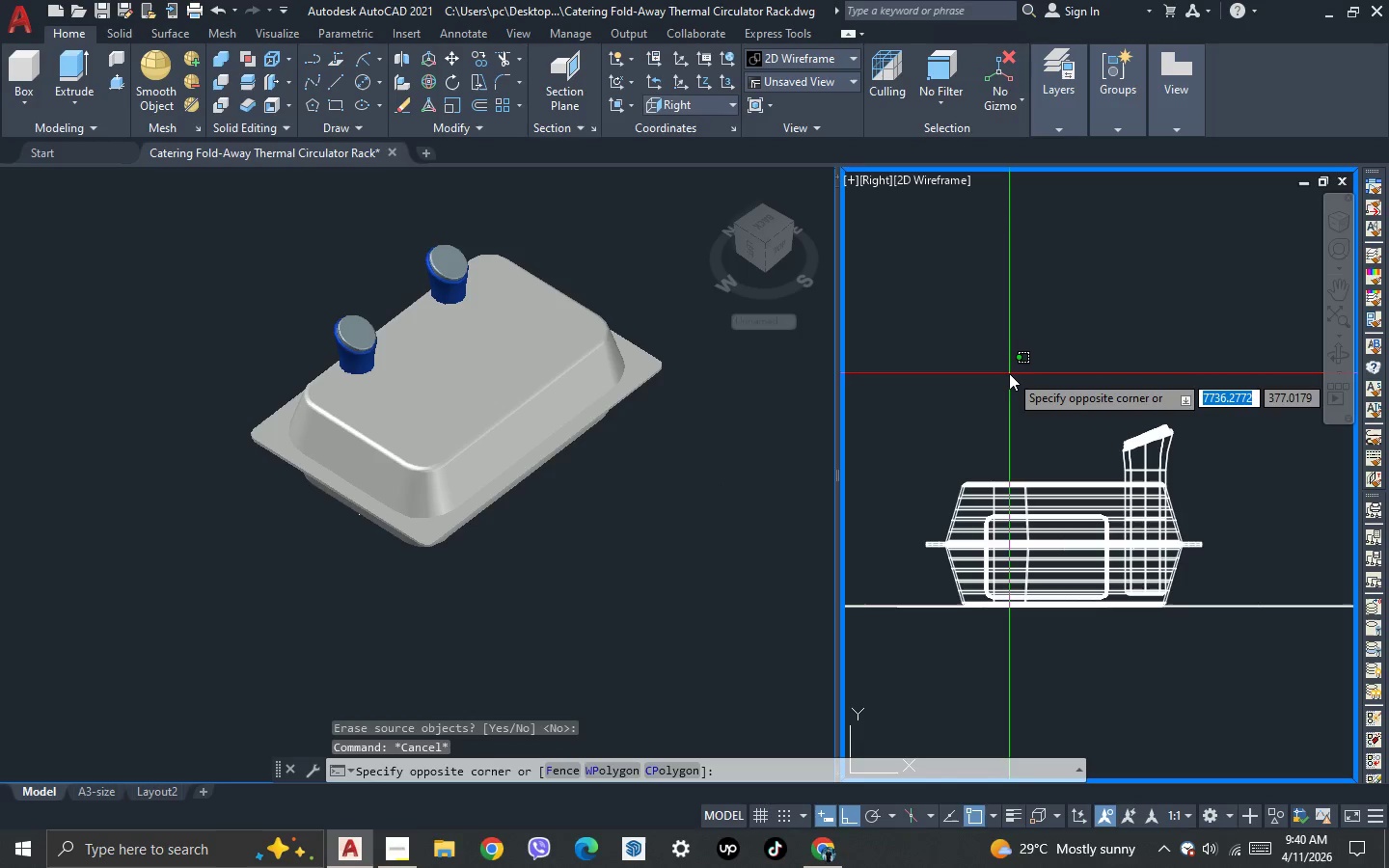 
double_click([1009, 378])
 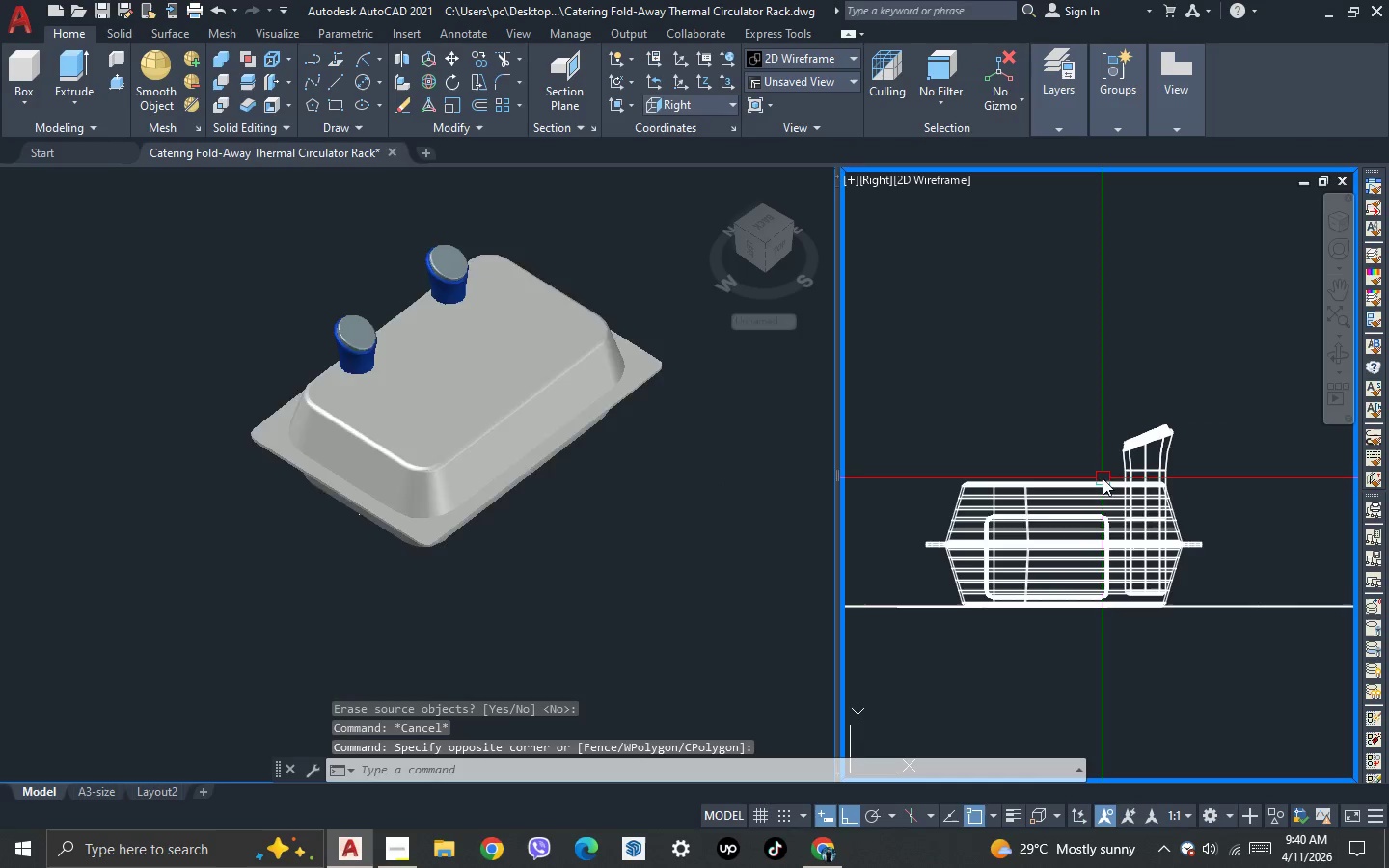 
left_click([1102, 478])
 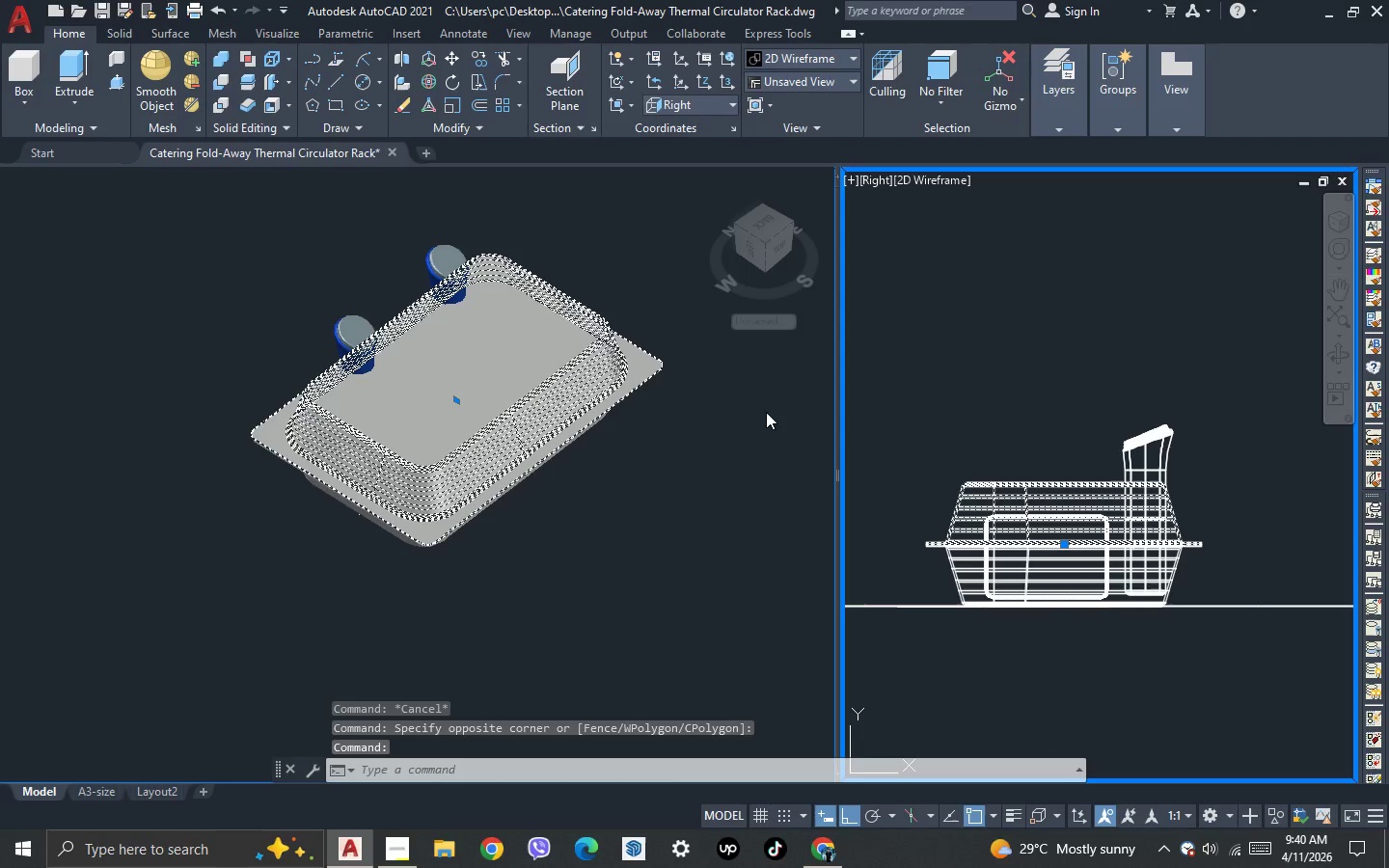 
left_click([760, 418])
 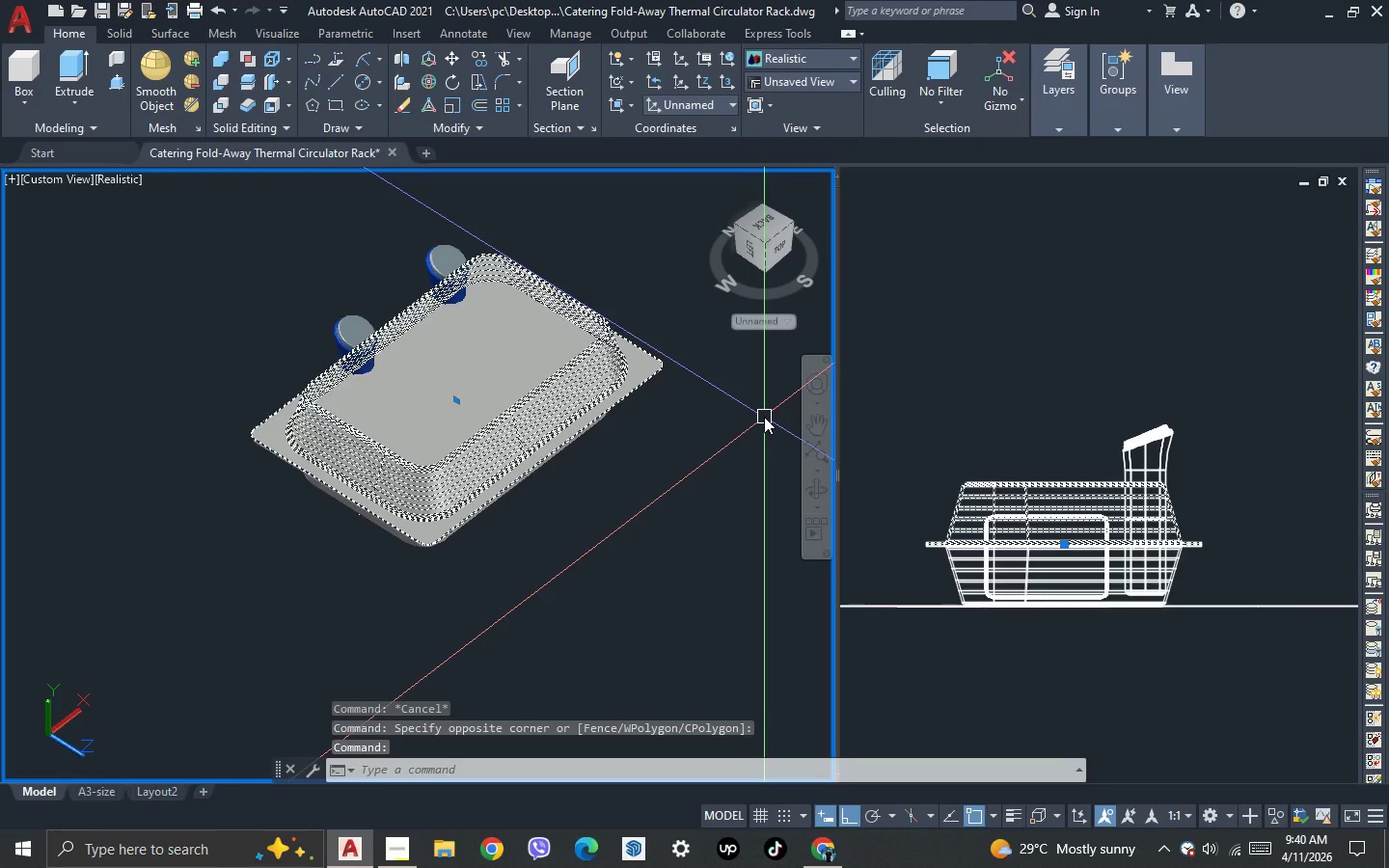 
mouse_move([957, 376])
 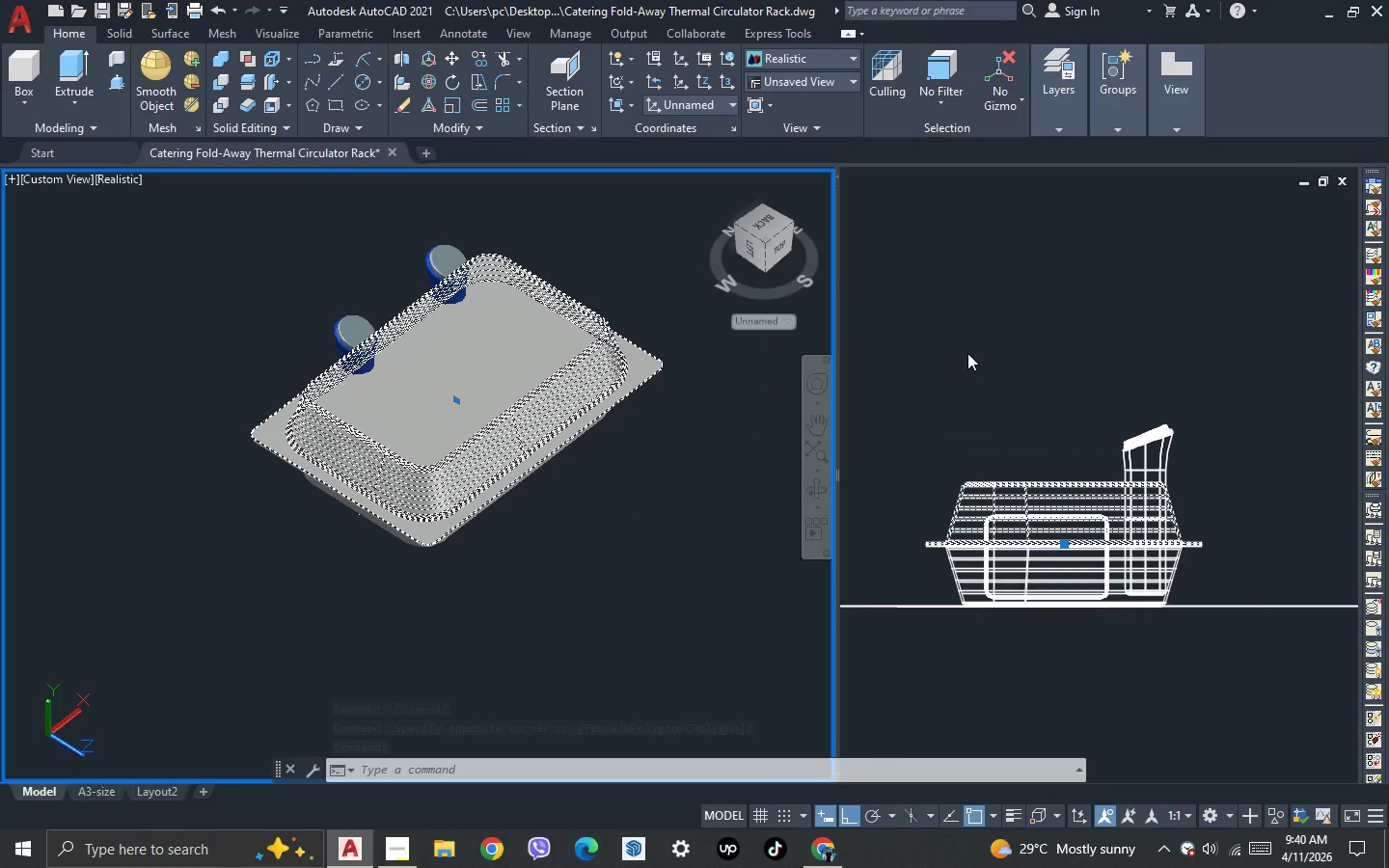 
key(Delete)
 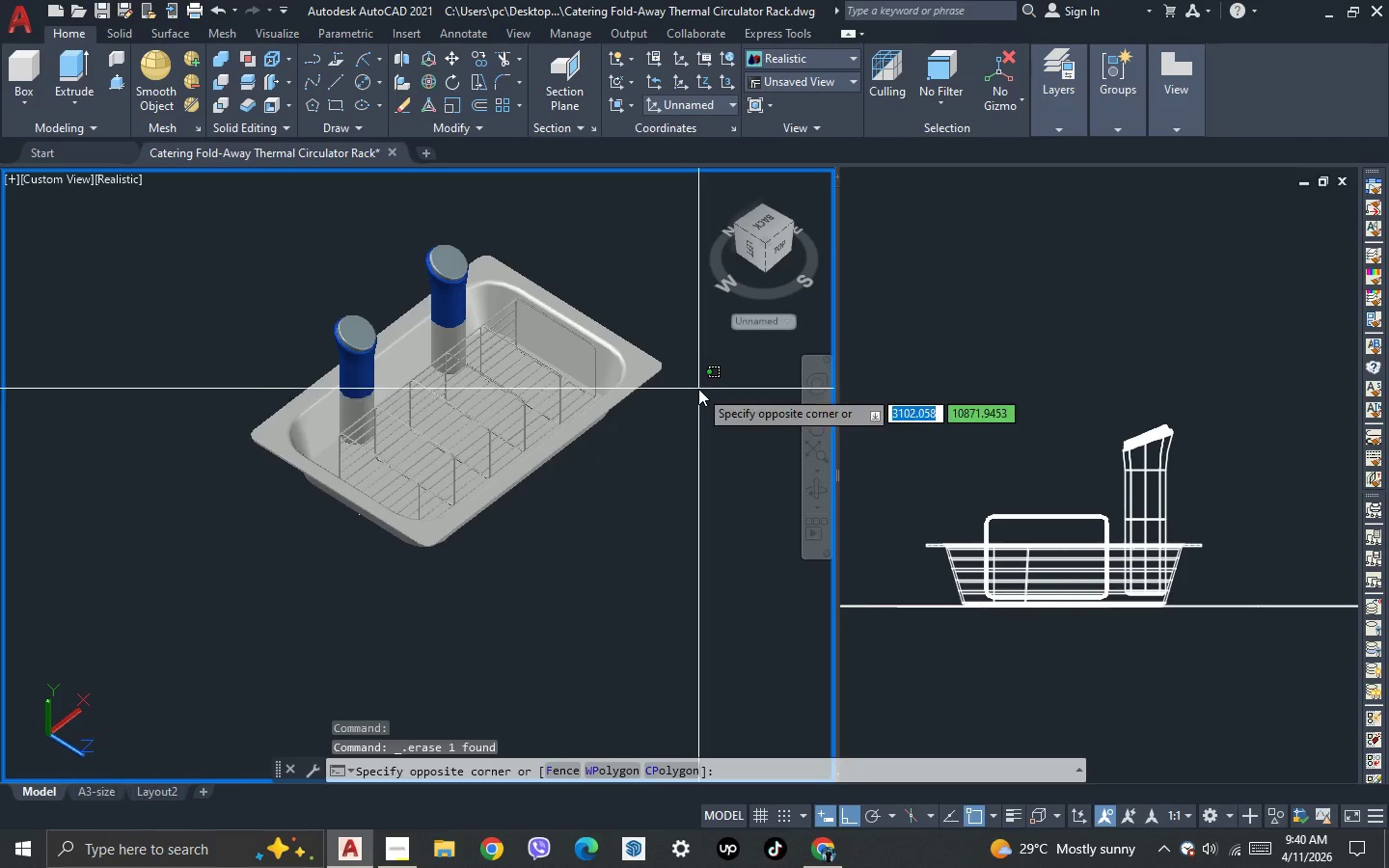 
double_click([698, 368])
 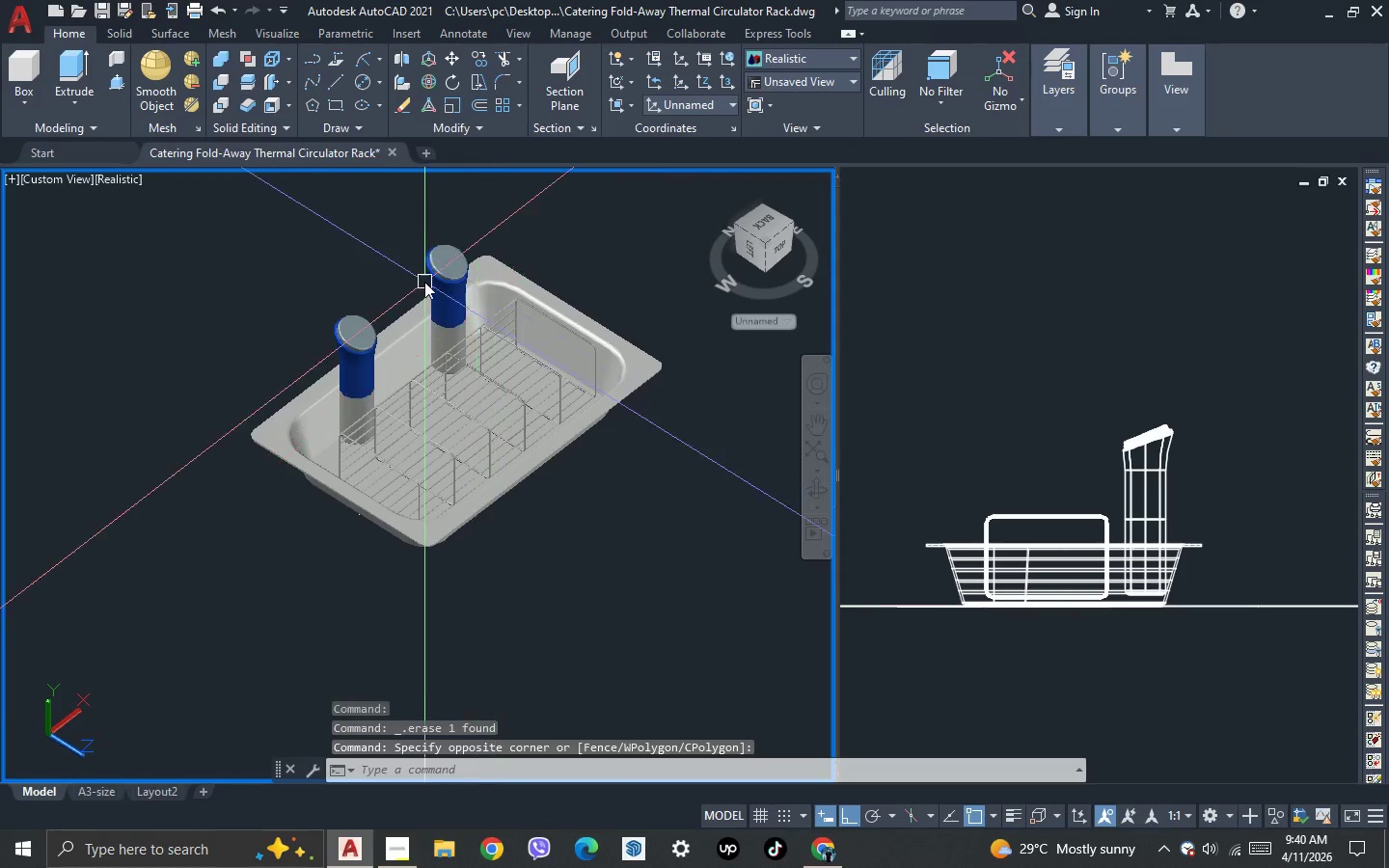 
scroll: coordinate [422, 282], scroll_direction: up, amount: 1.0
 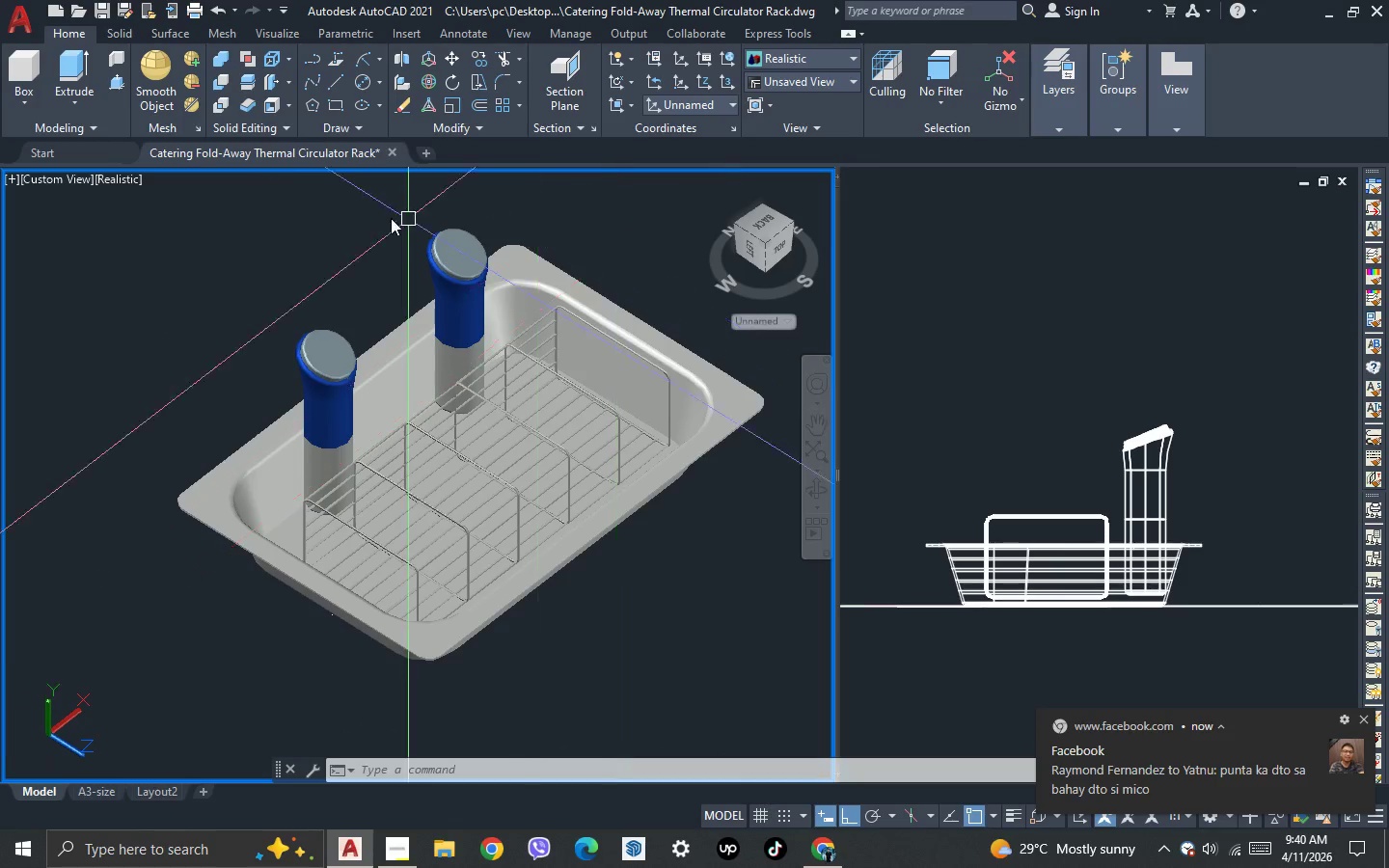 
wait(17.52)
 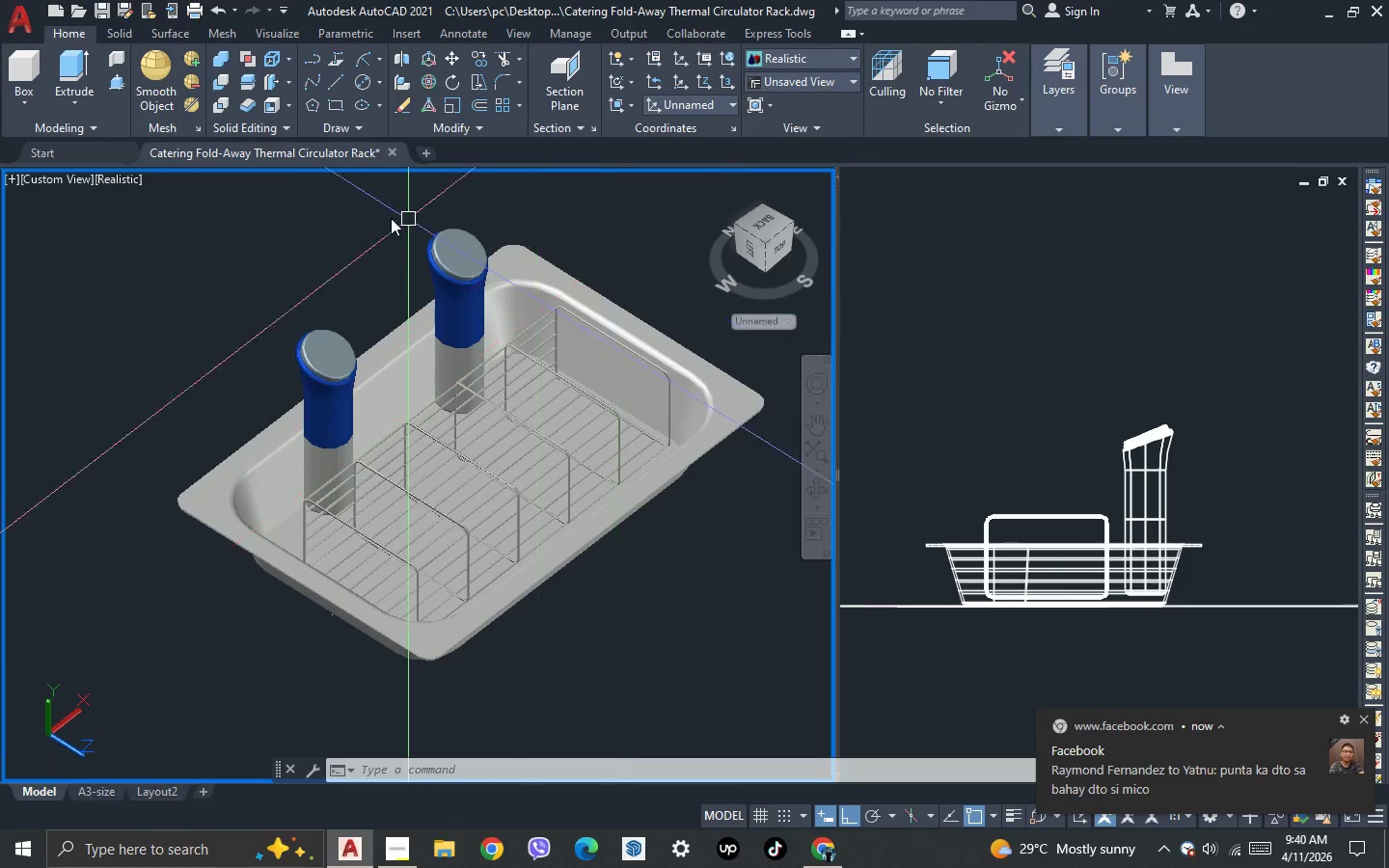 
left_click([1362, 716])
 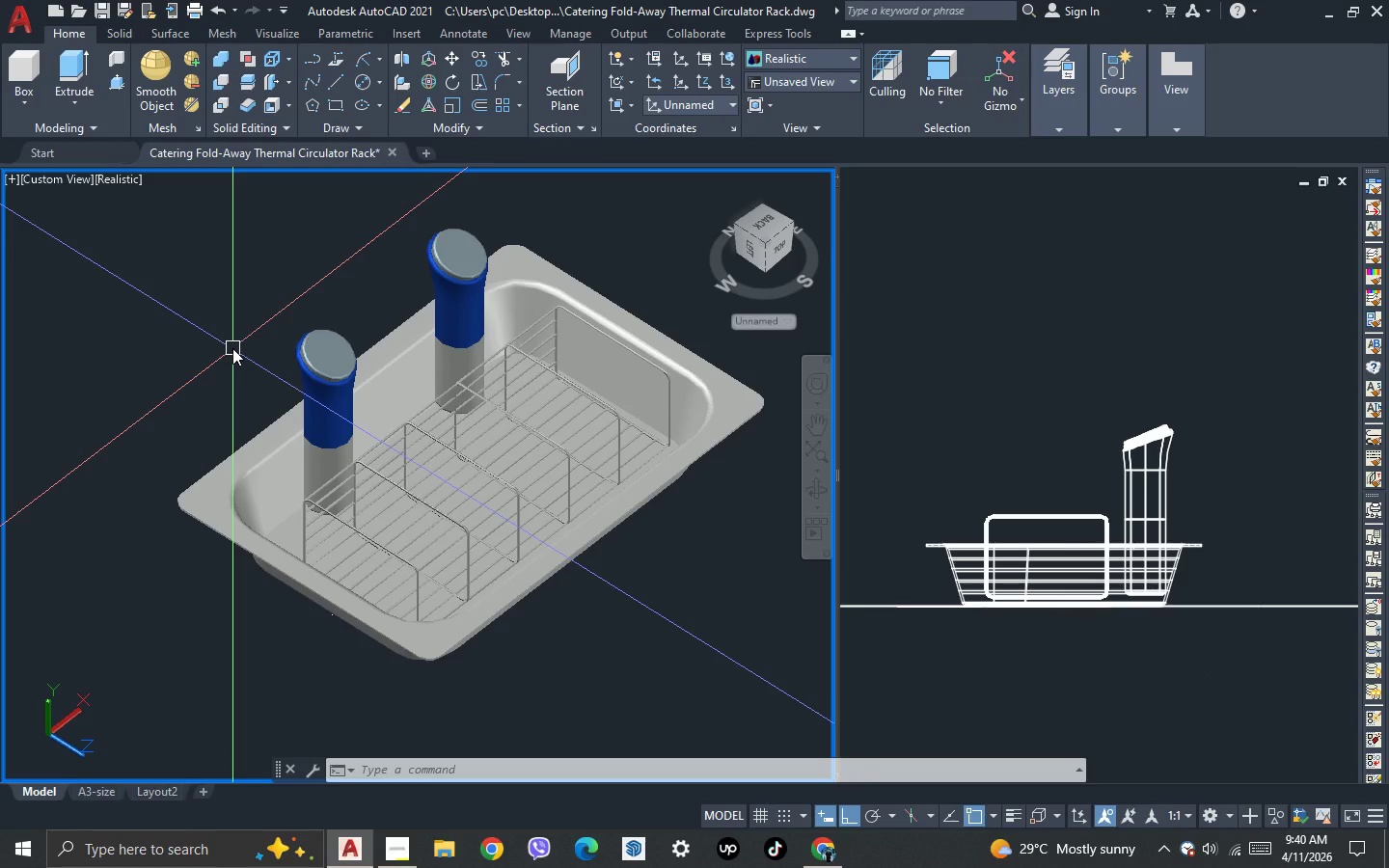 
wait(8.56)
 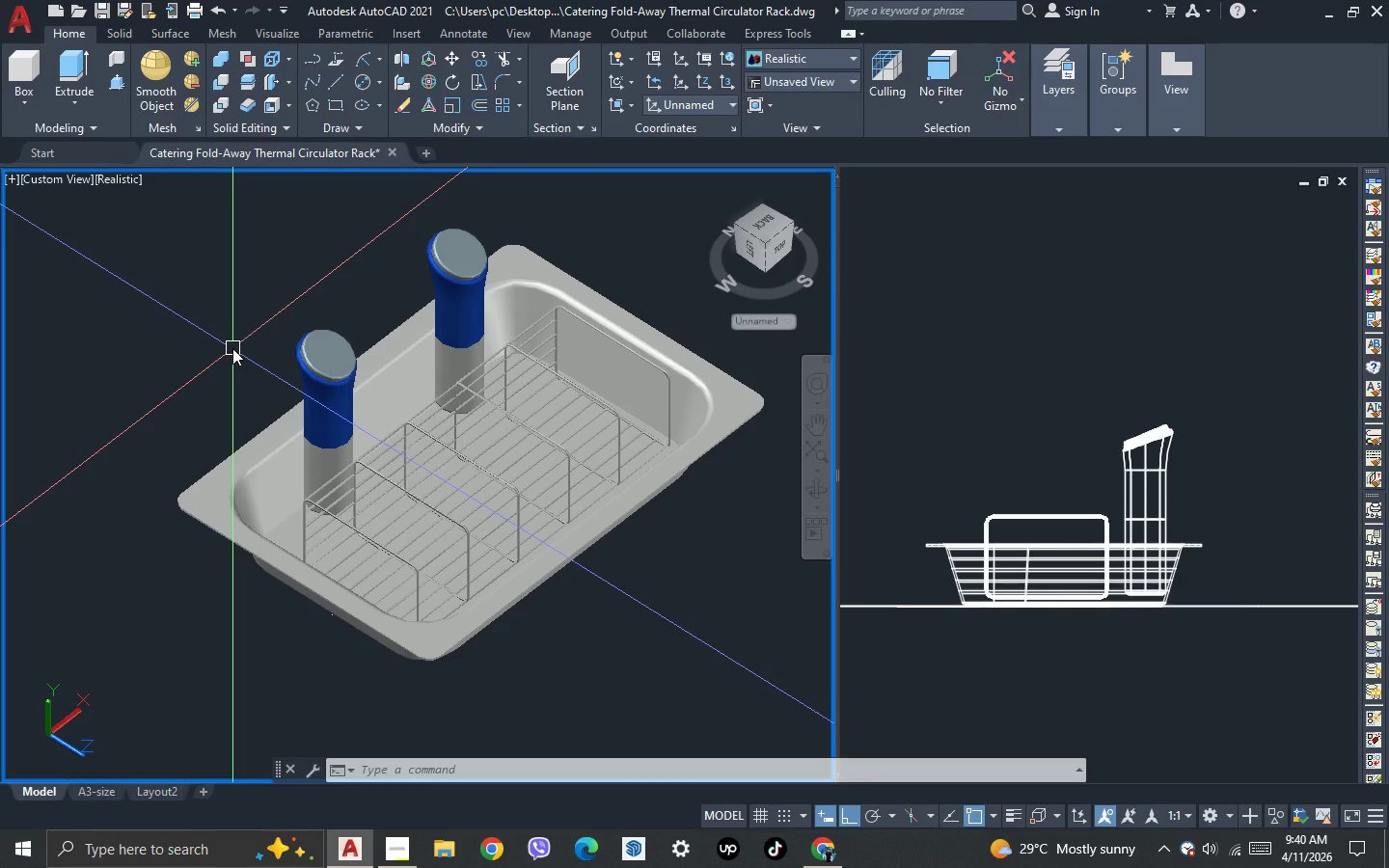 
key(3)
 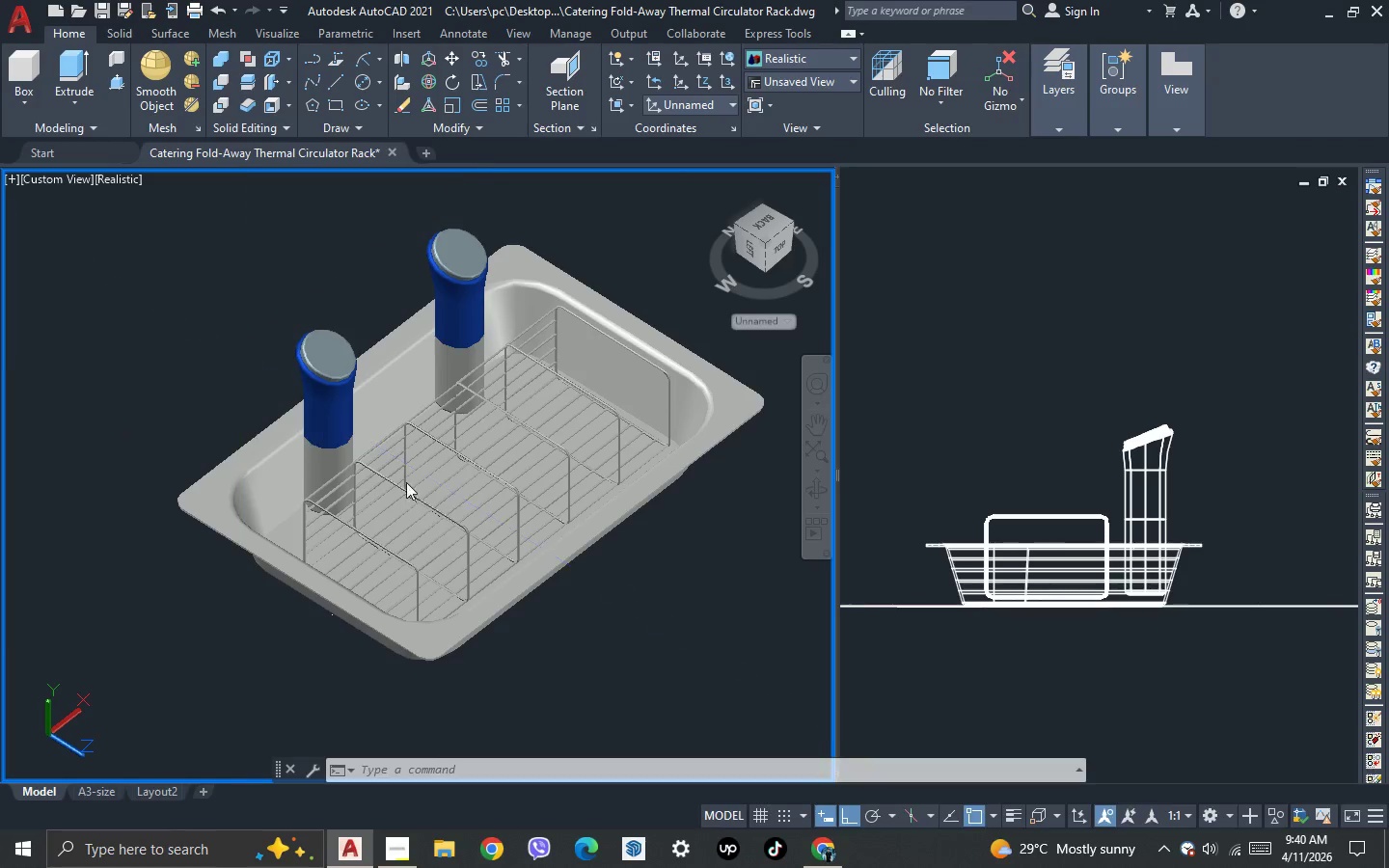 
key(Space)
 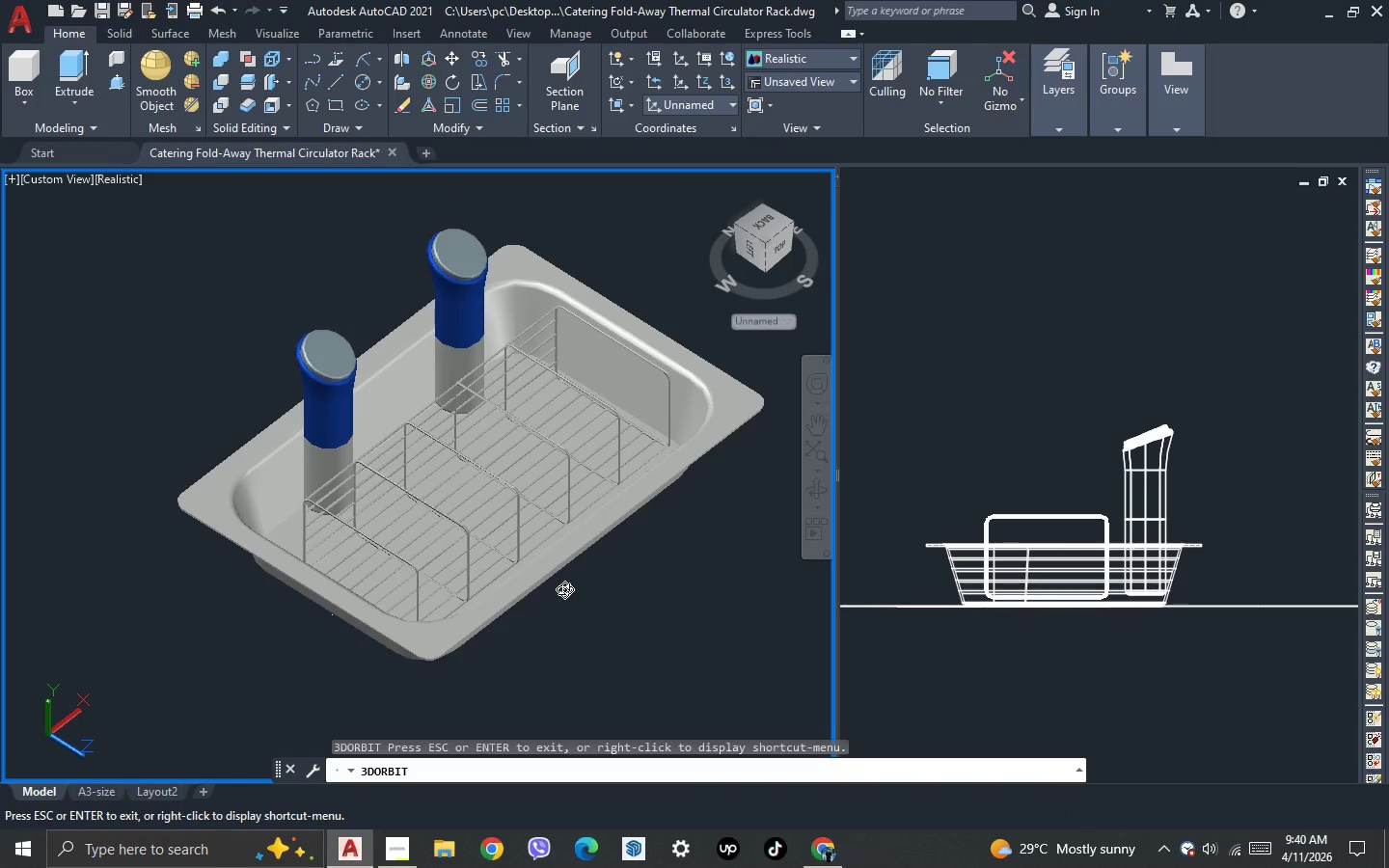 
left_click_drag(start_coordinate=[564, 589], to_coordinate=[357, 602])
 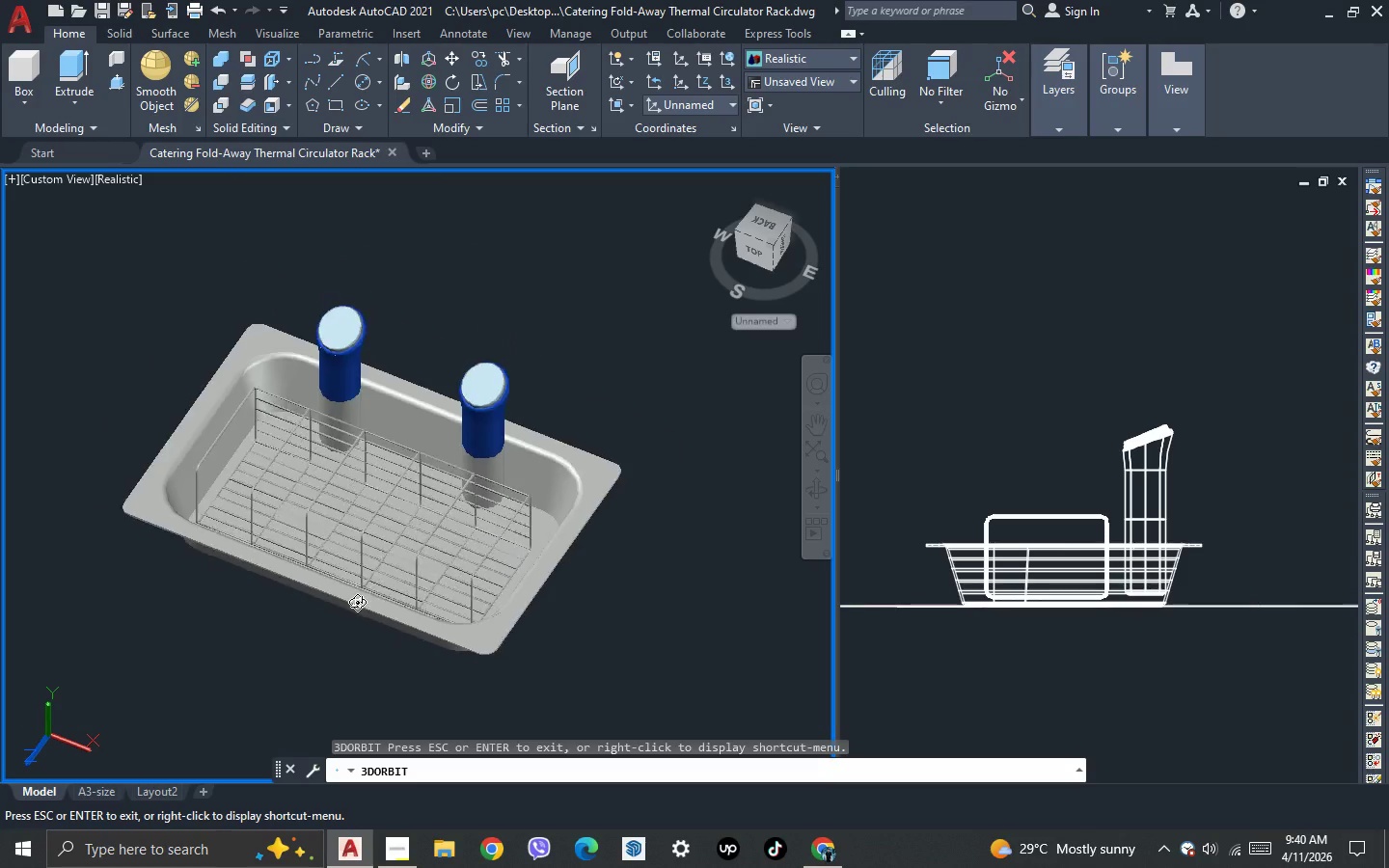 
left_click_drag(start_coordinate=[345, 651], to_coordinate=[437, 647])
 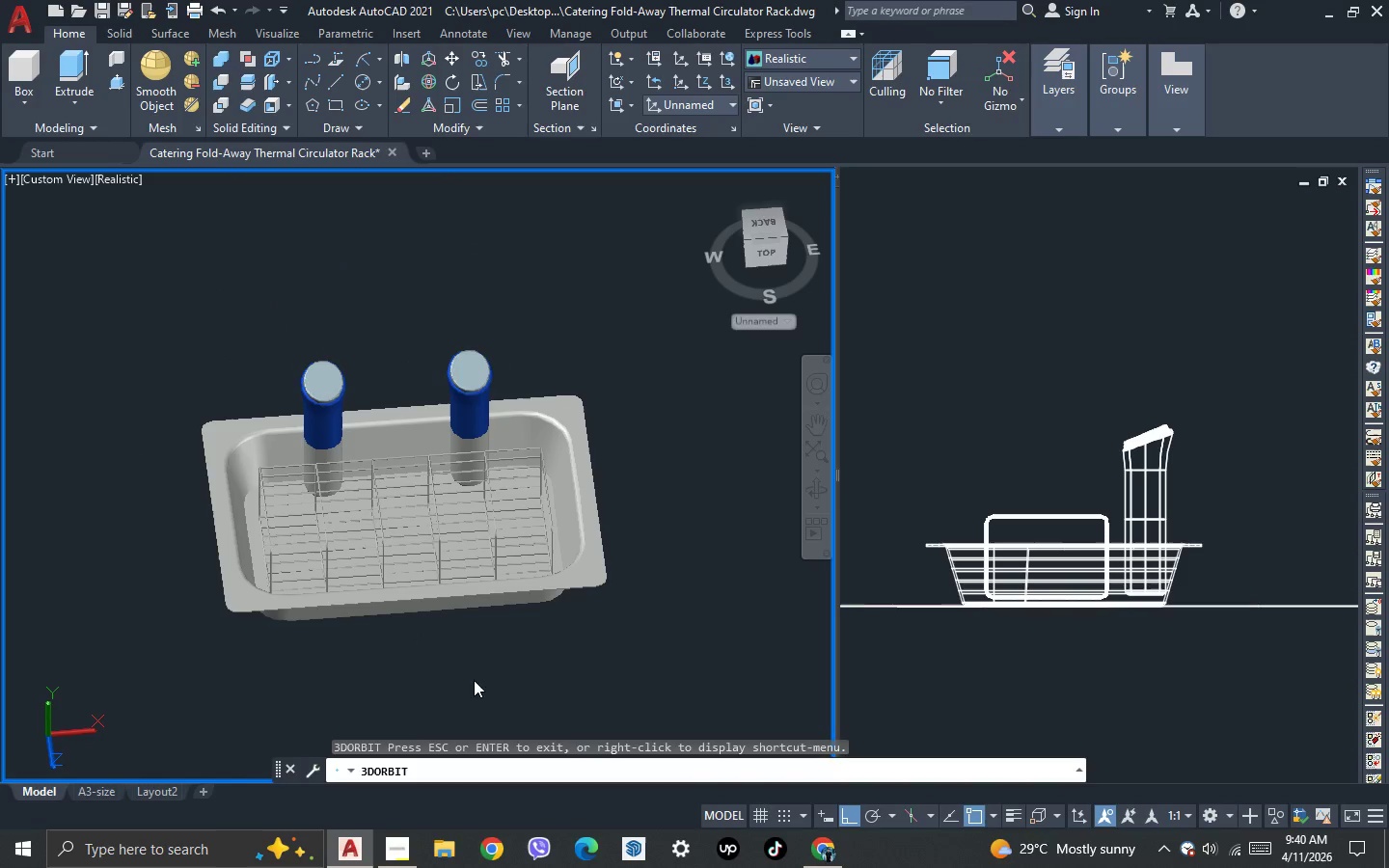 
scroll: coordinate [357, 602], scroll_direction: down, amount: 3.0
 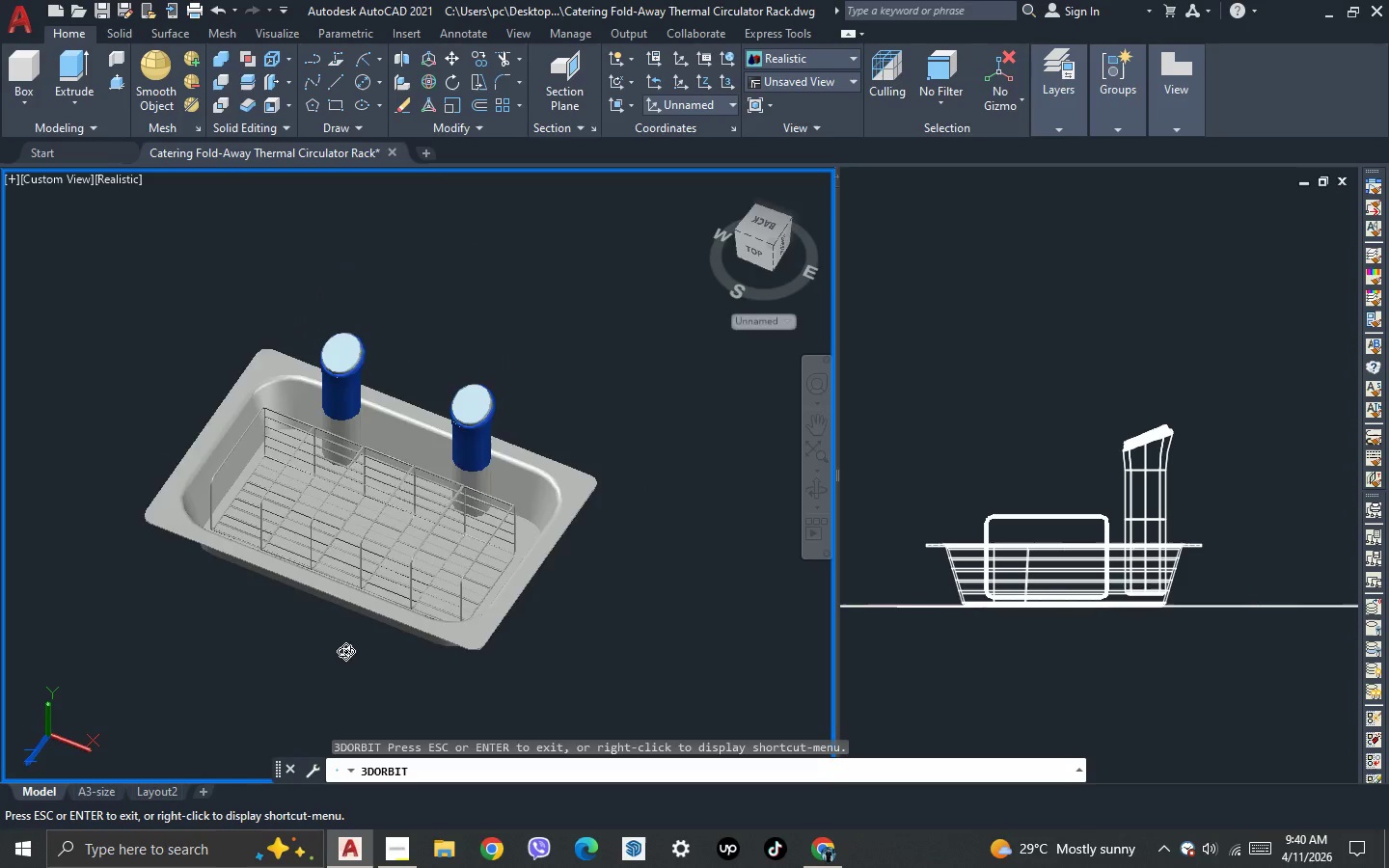 
key(Escape)
 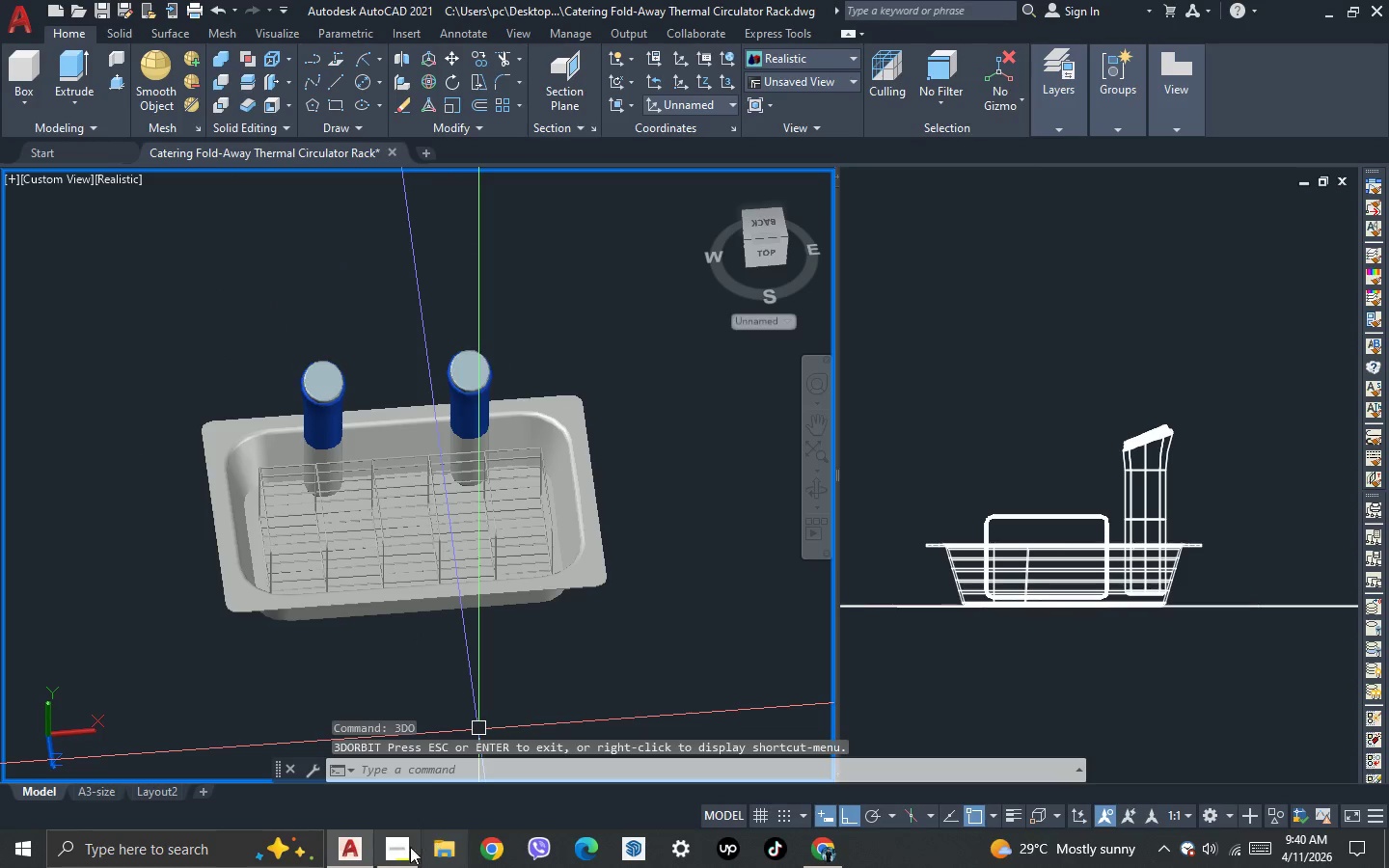 
left_click([399, 851])